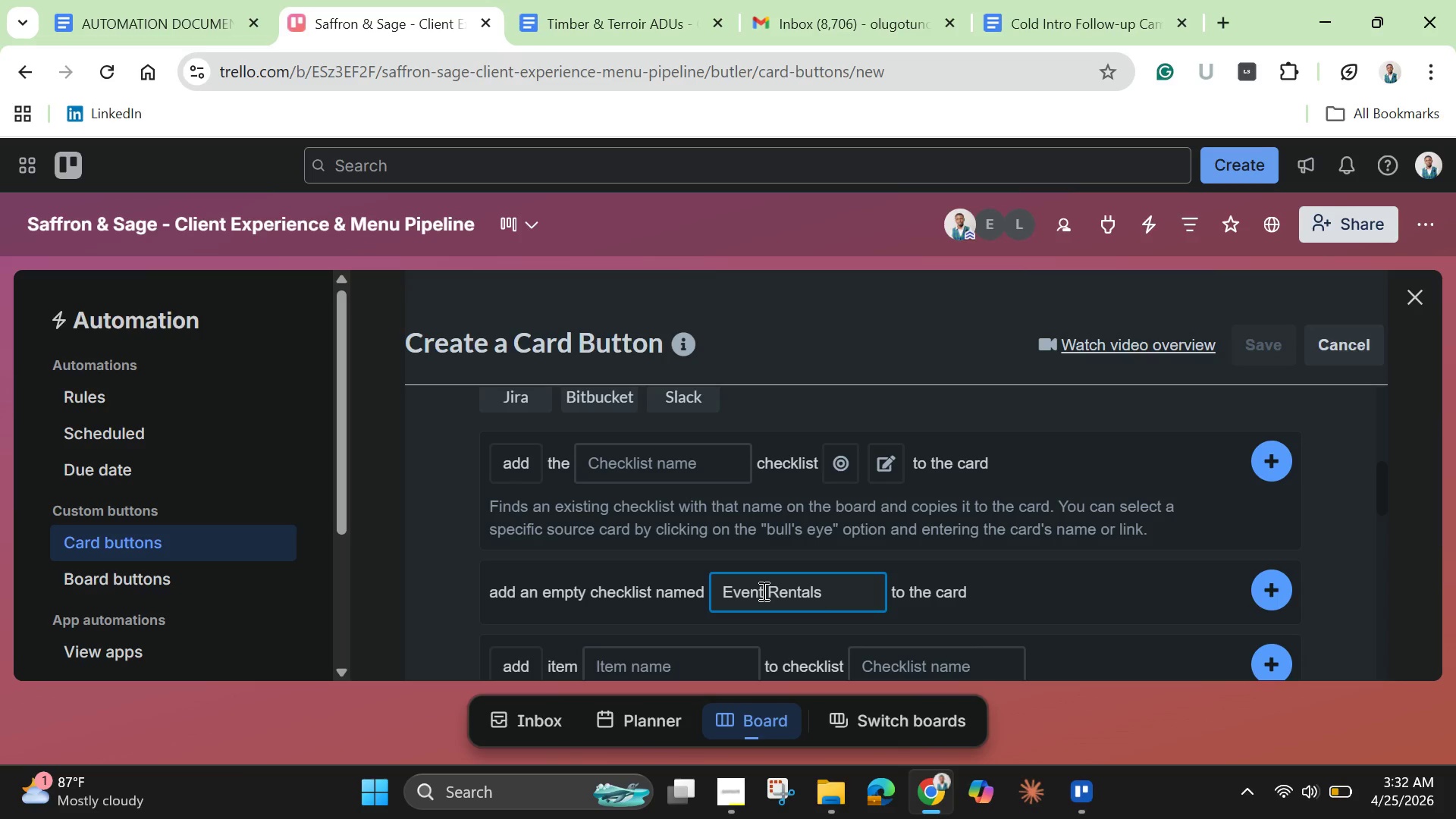 
key(Control+A)
 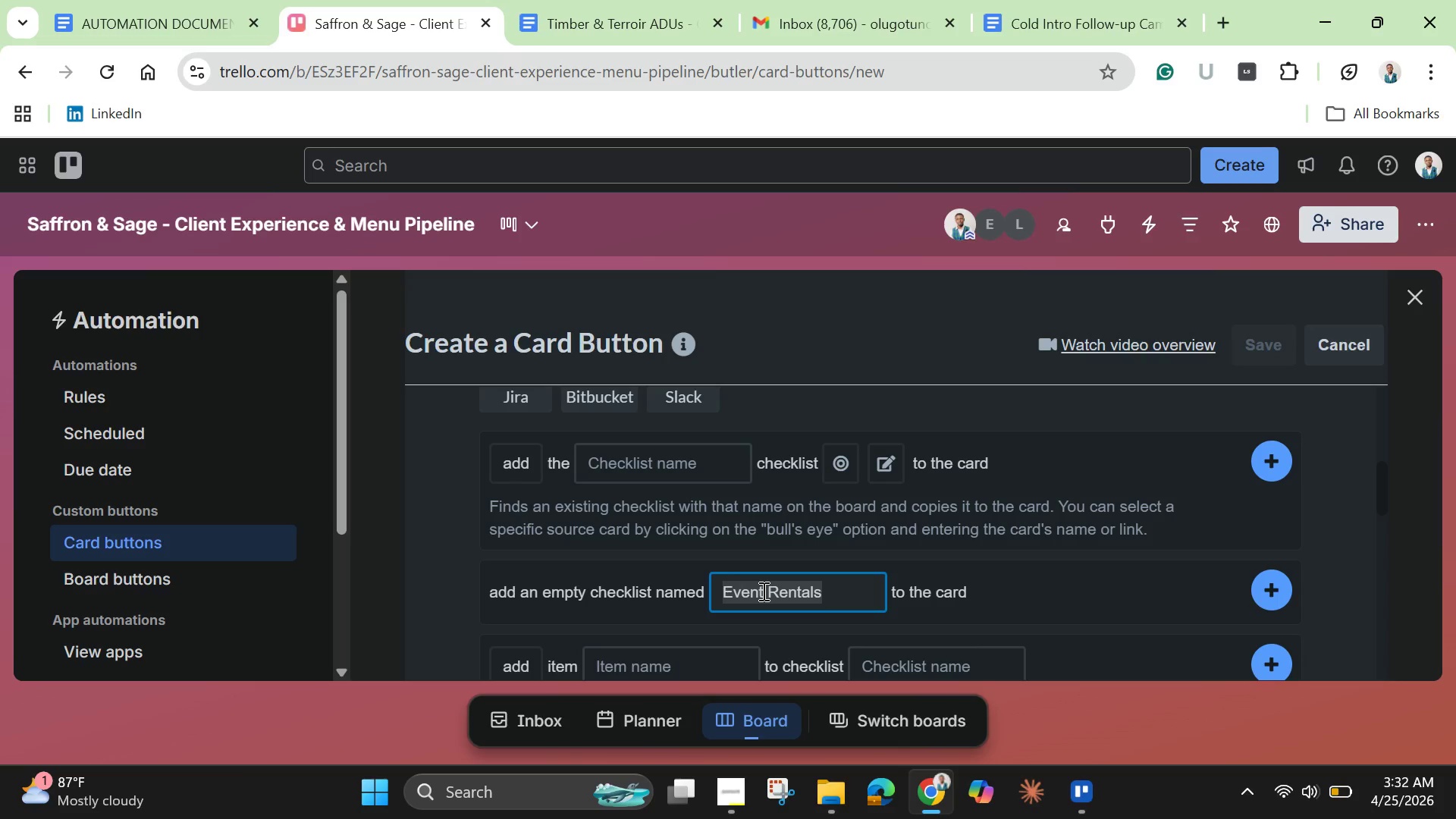 
hold_key(key=ShiftLeft, duration=1.06)
 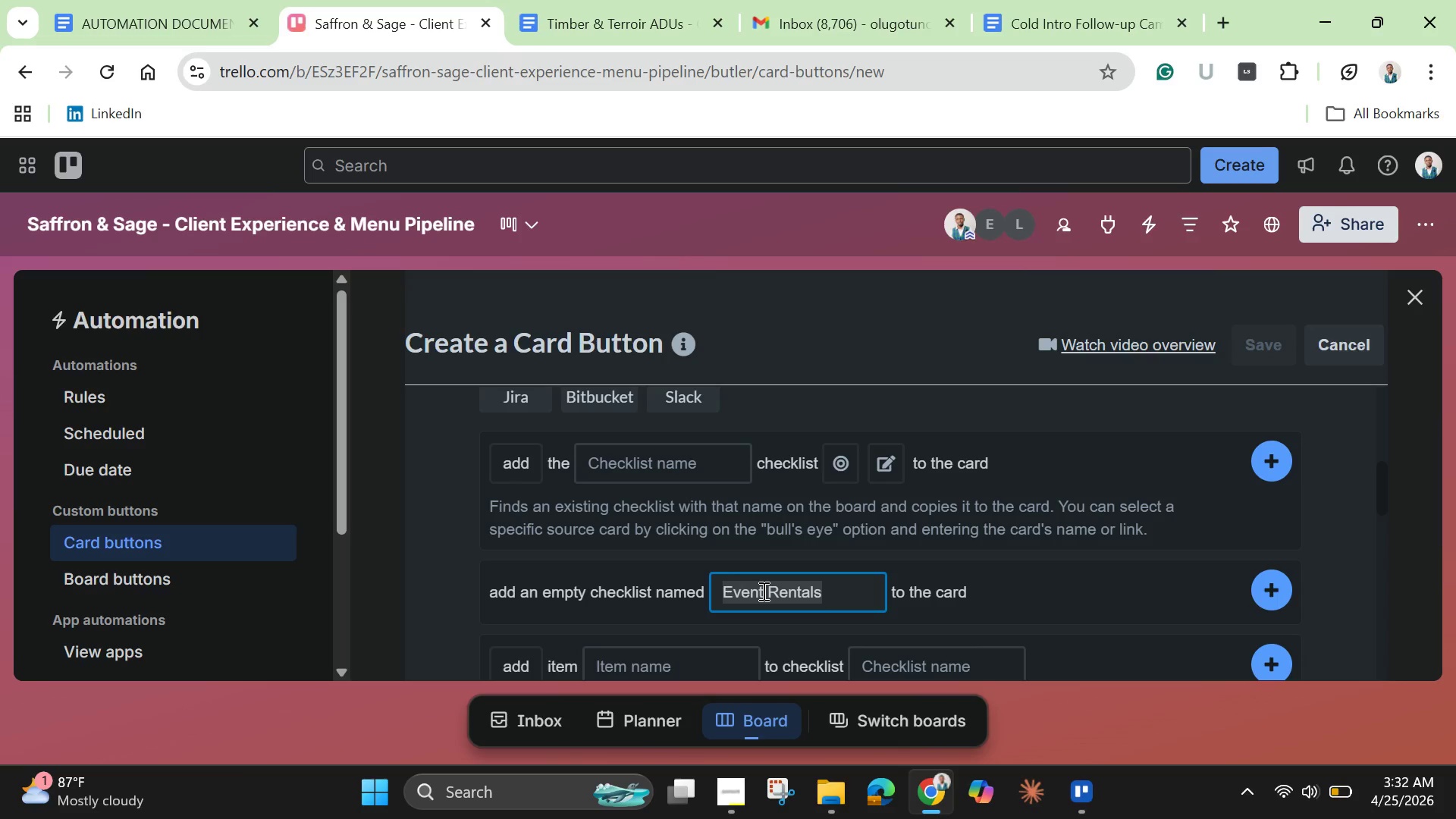 
key(Control+C)
 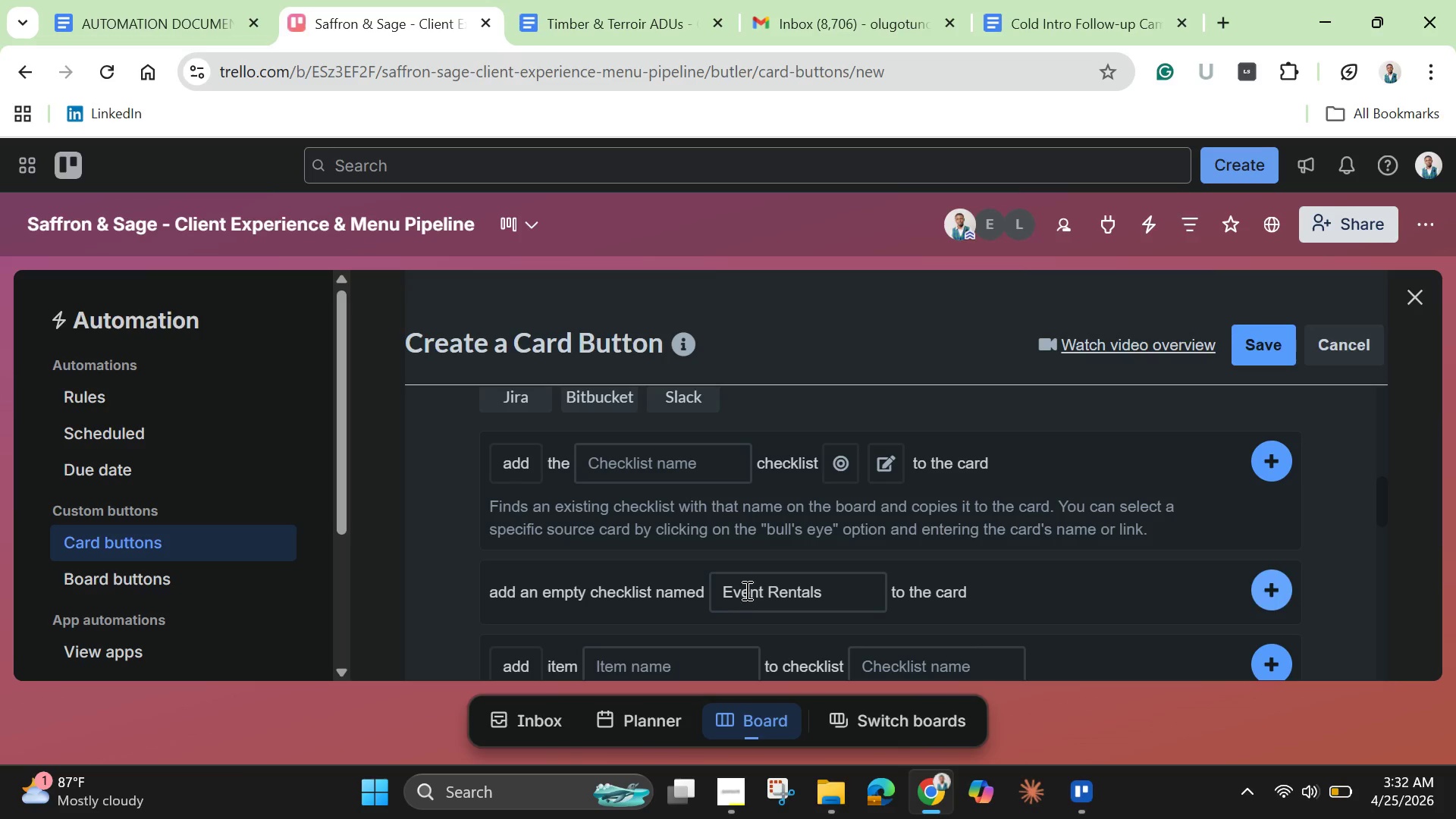 
scroll: coordinate [648, 507], scroll_direction: up, amount: 4.0
 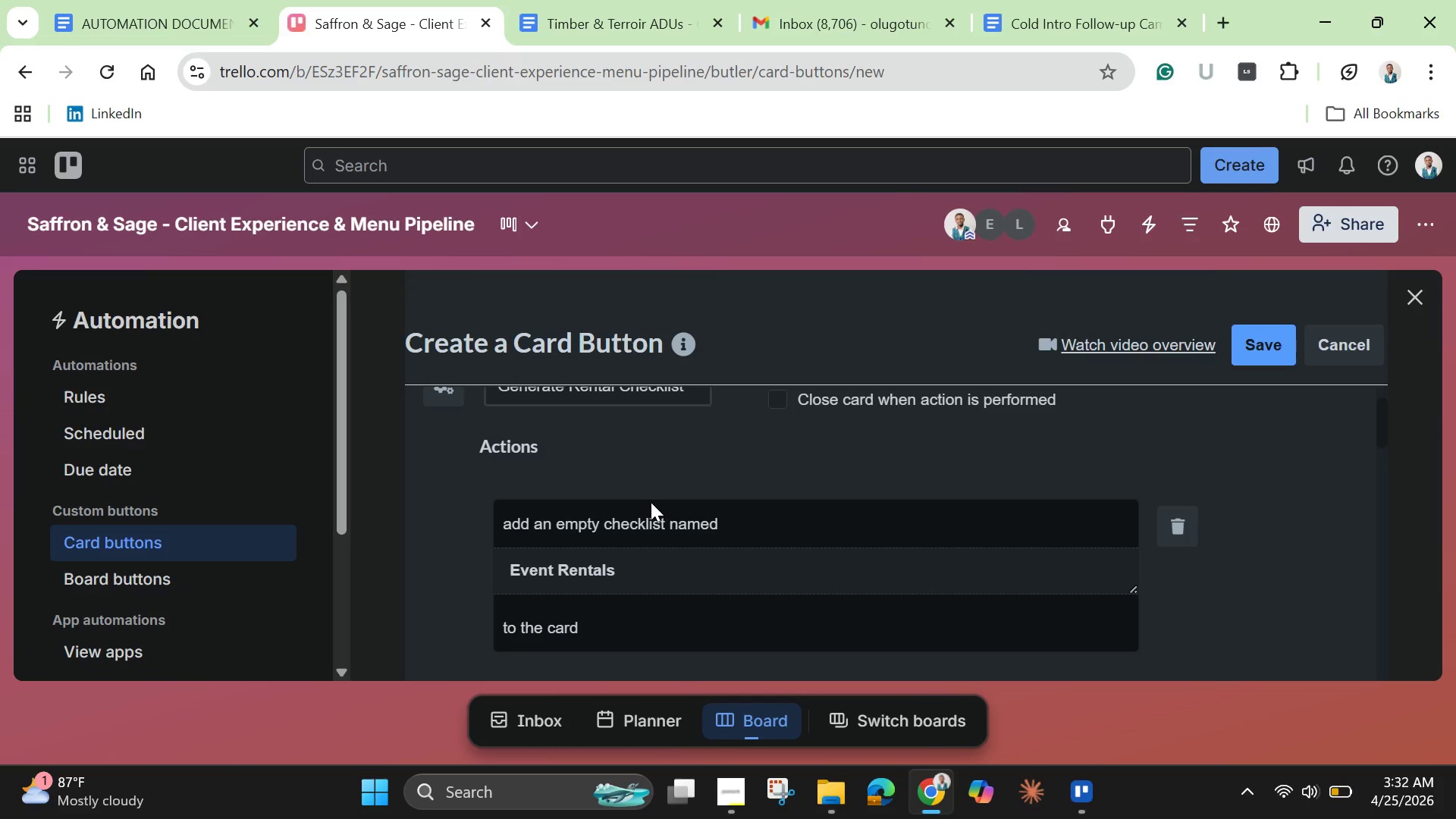 
scroll: coordinate [655, 504], scroll_direction: down, amount: 3.0
 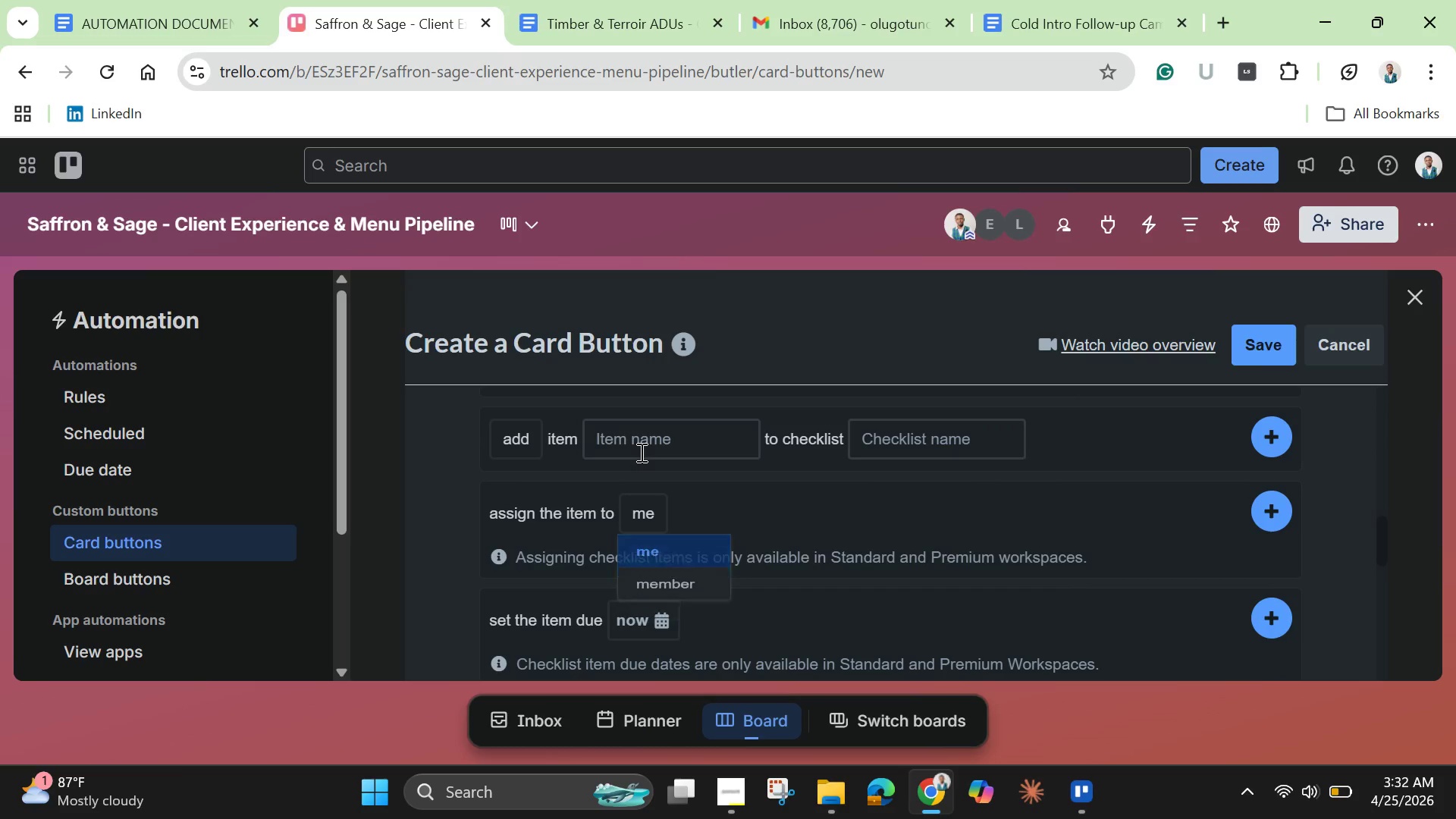 
left_click([640, 452])
 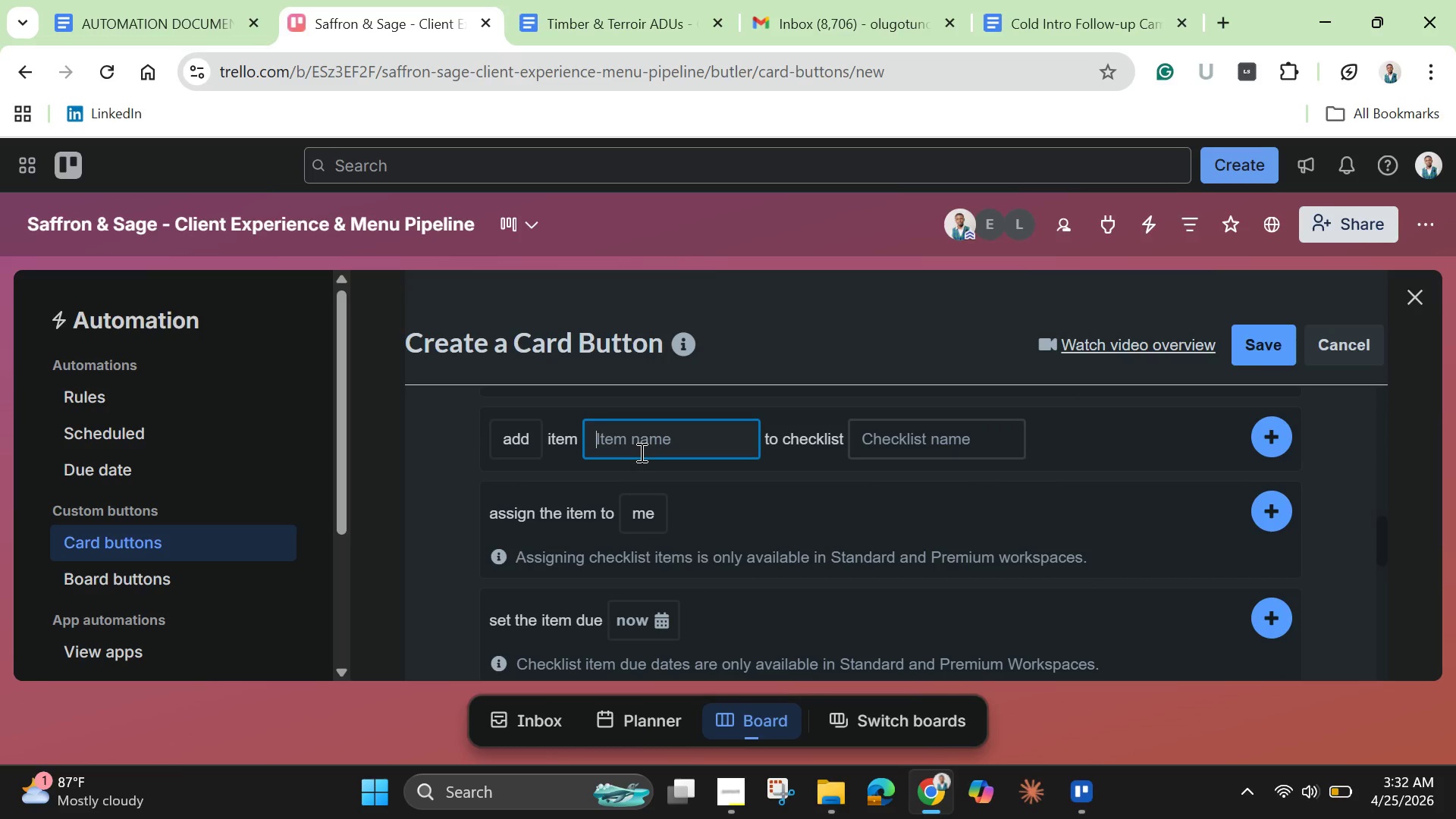 
type(Linens)
 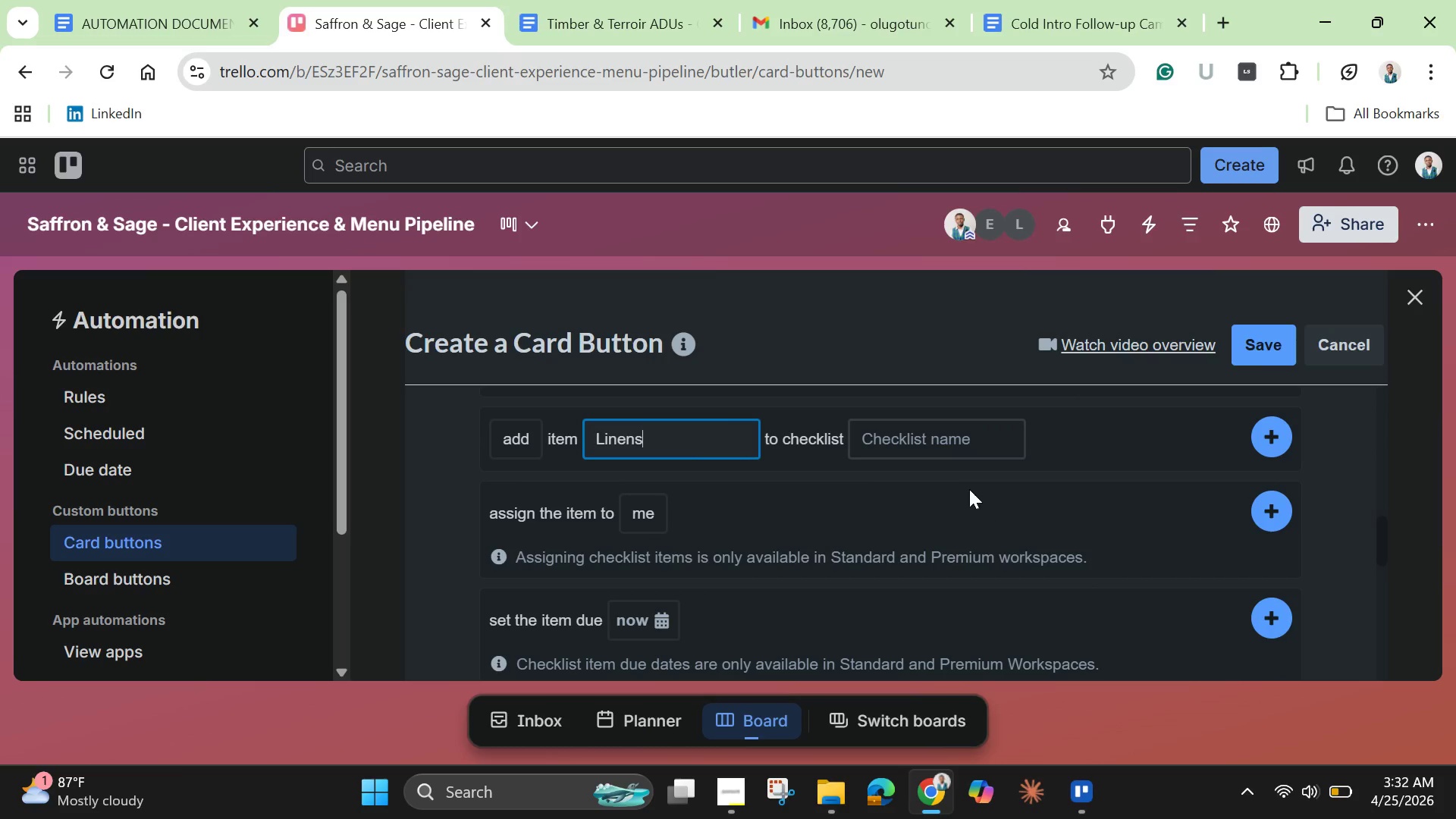 
left_click([949, 442])
 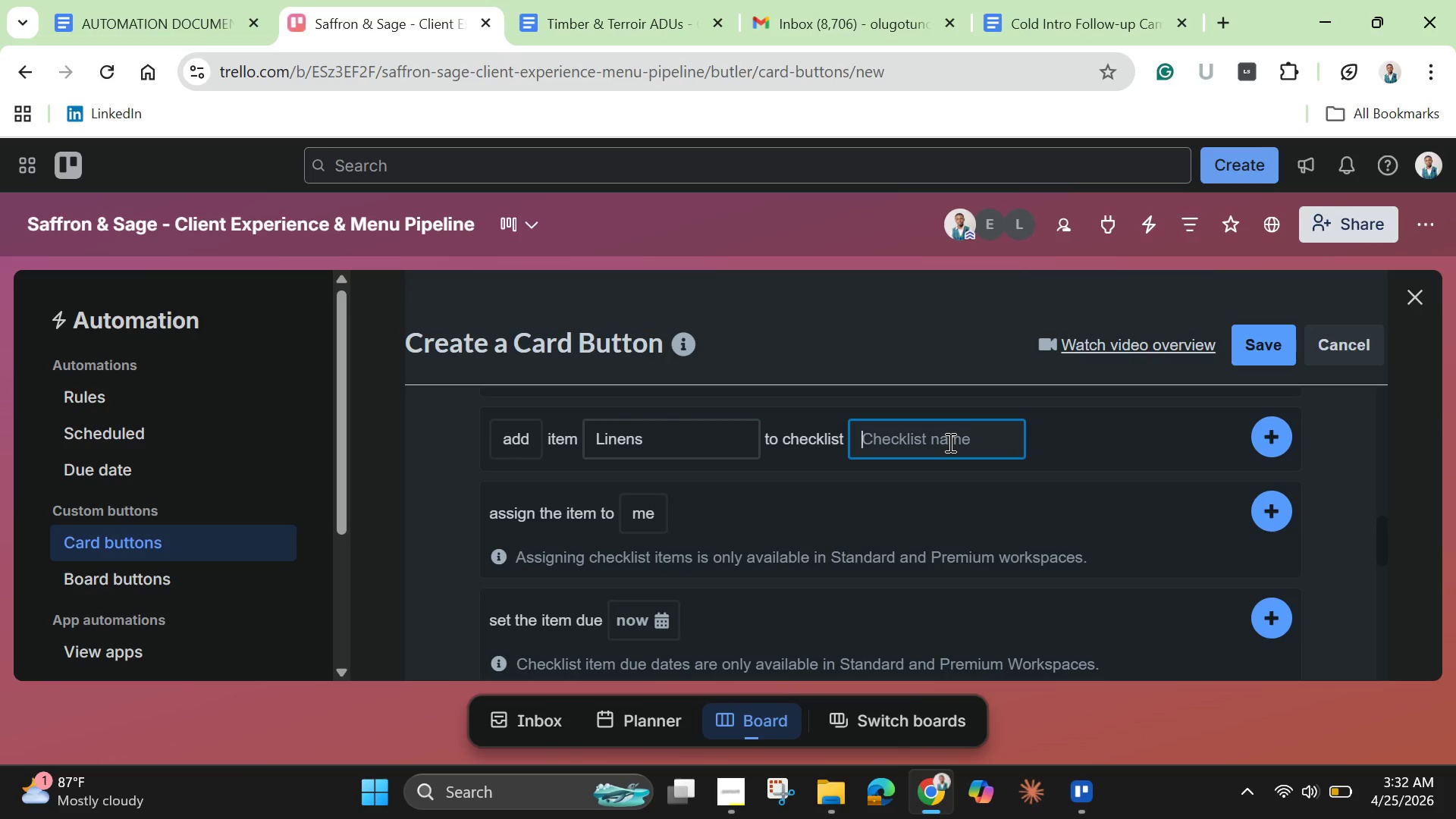 
key(Control+V)
 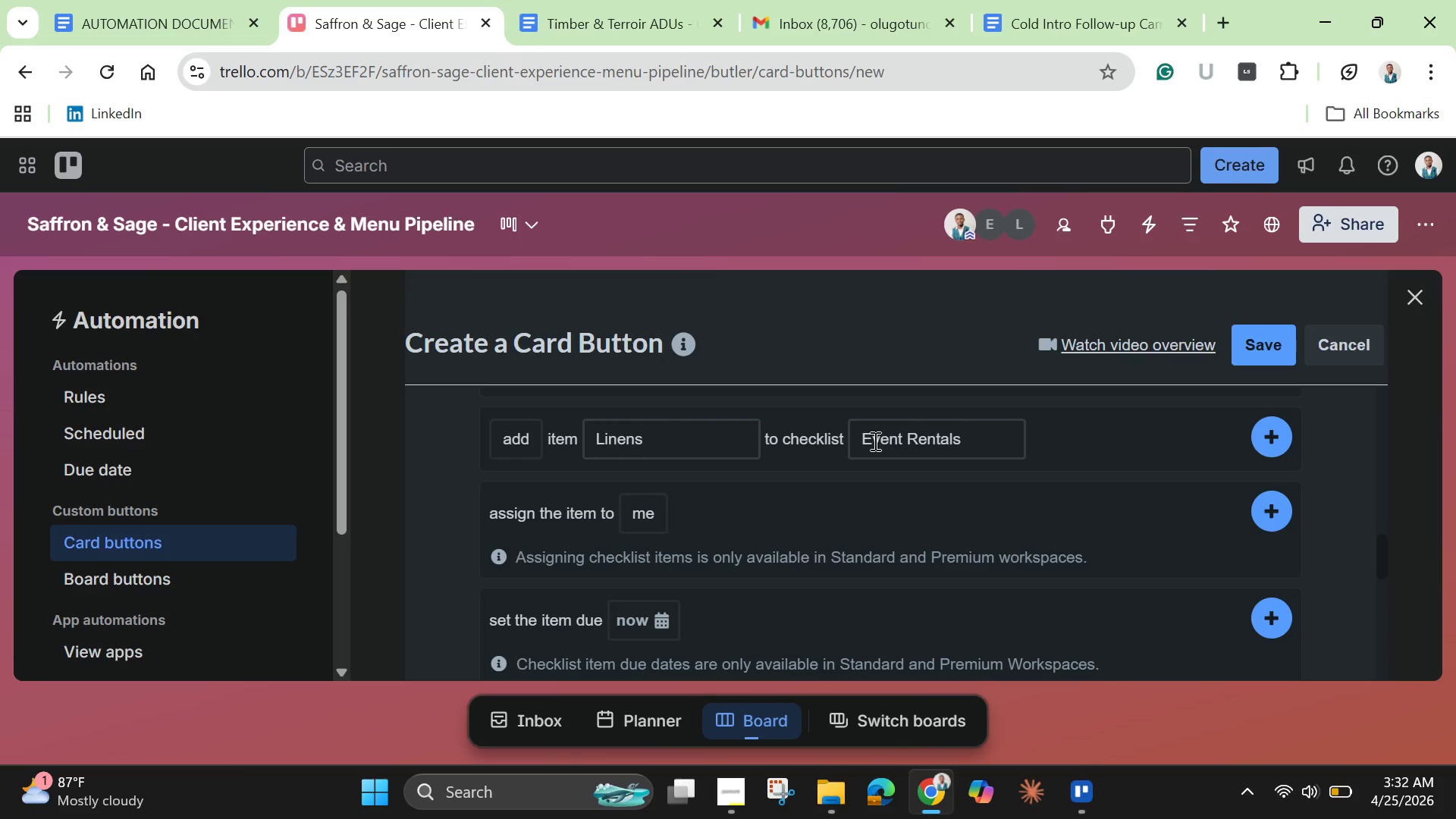 
left_click([675, 450])
 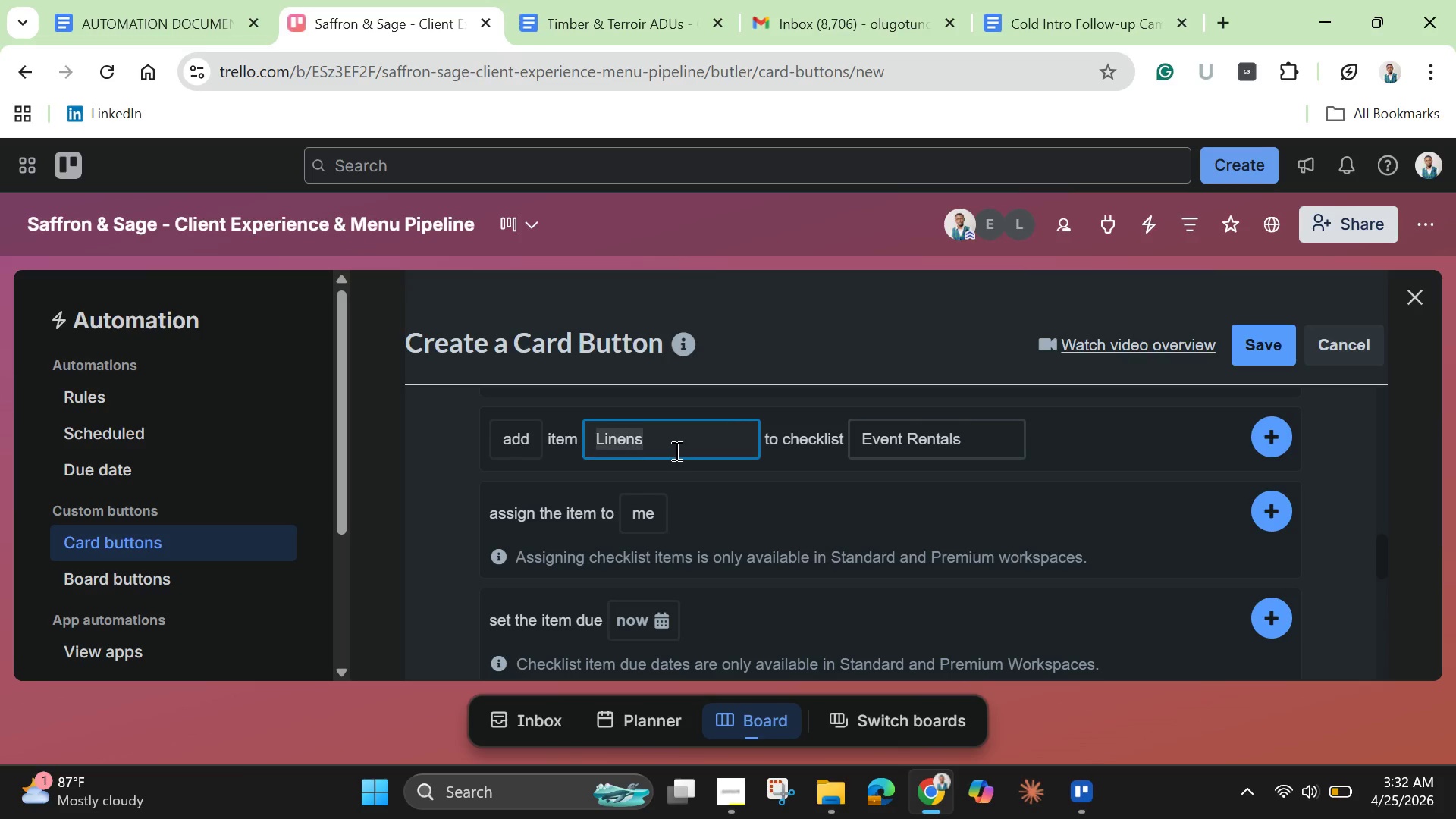 
double_click([675, 450])
 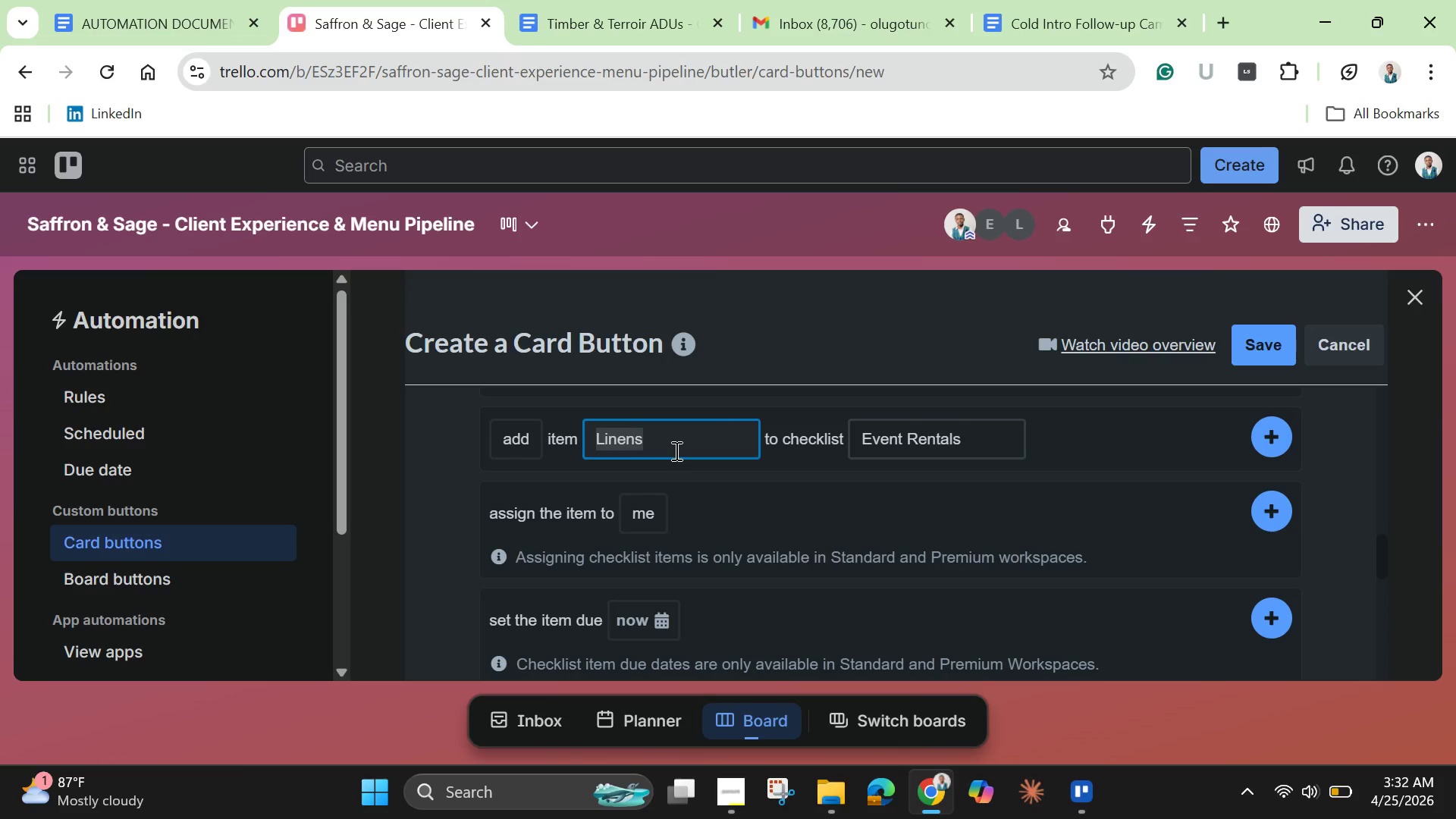 
key(Backspace)
type(Glassware )
key(Backspace)
 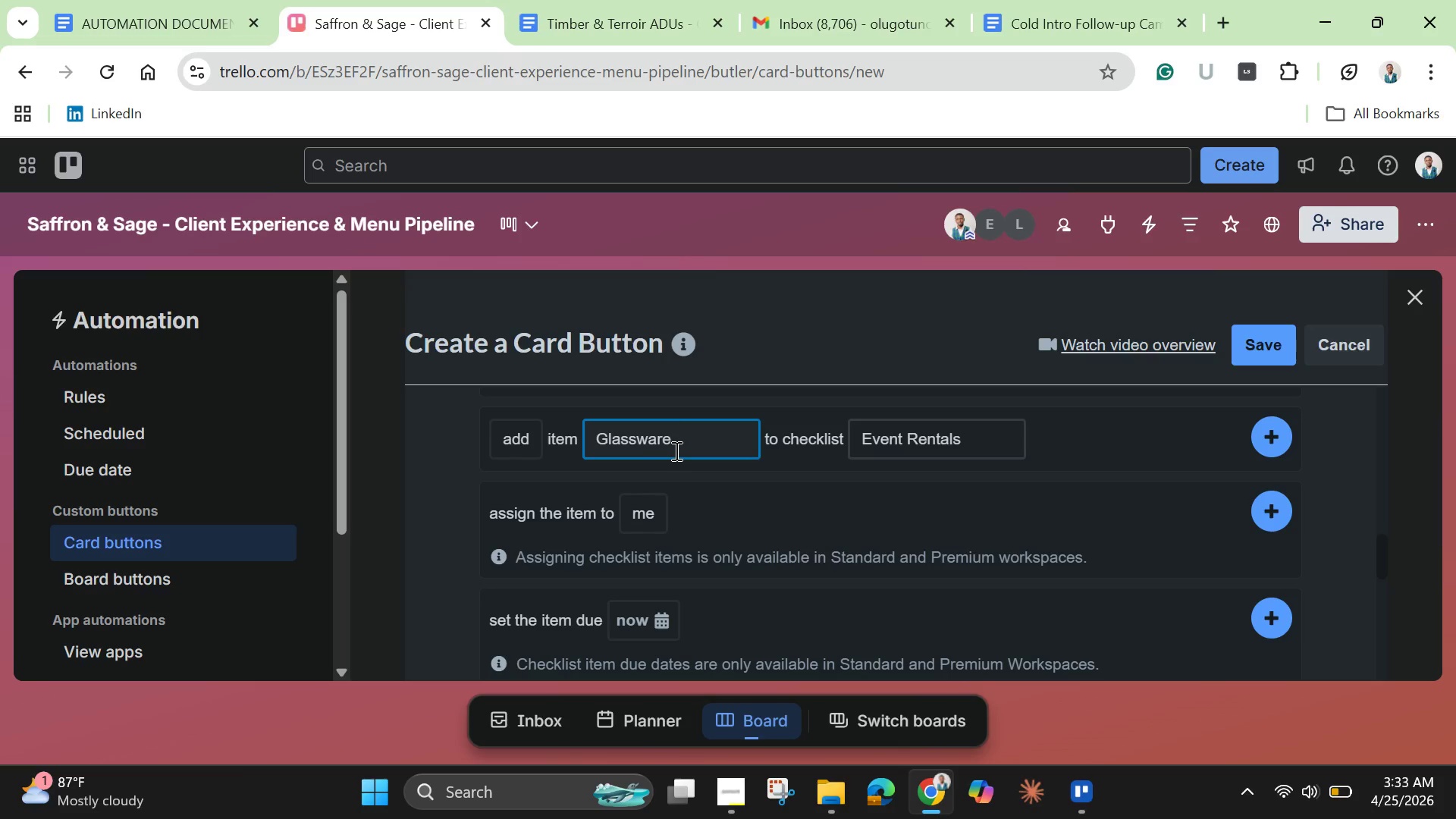 
left_click([1278, 438])
 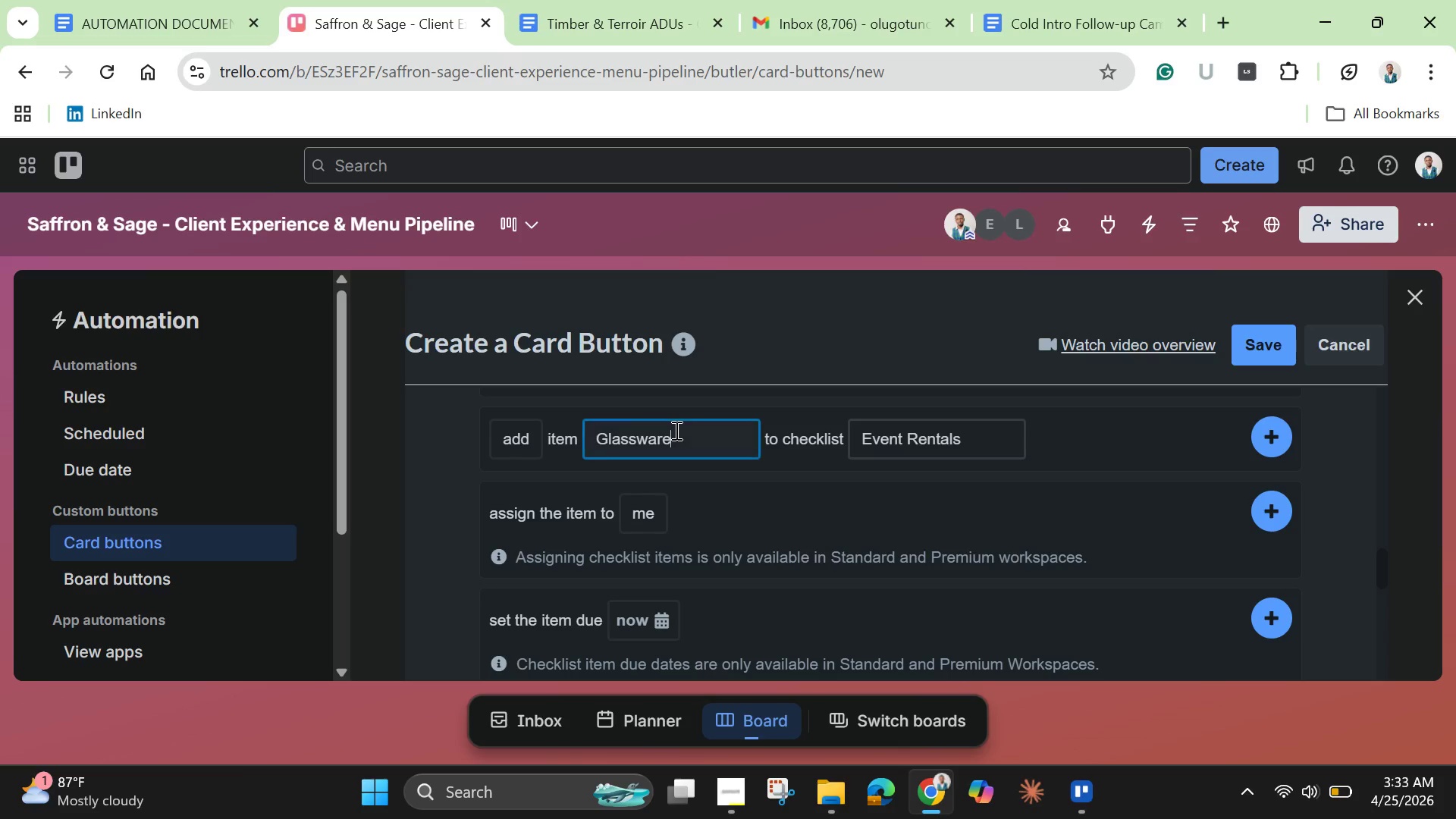 
double_click([675, 430])
 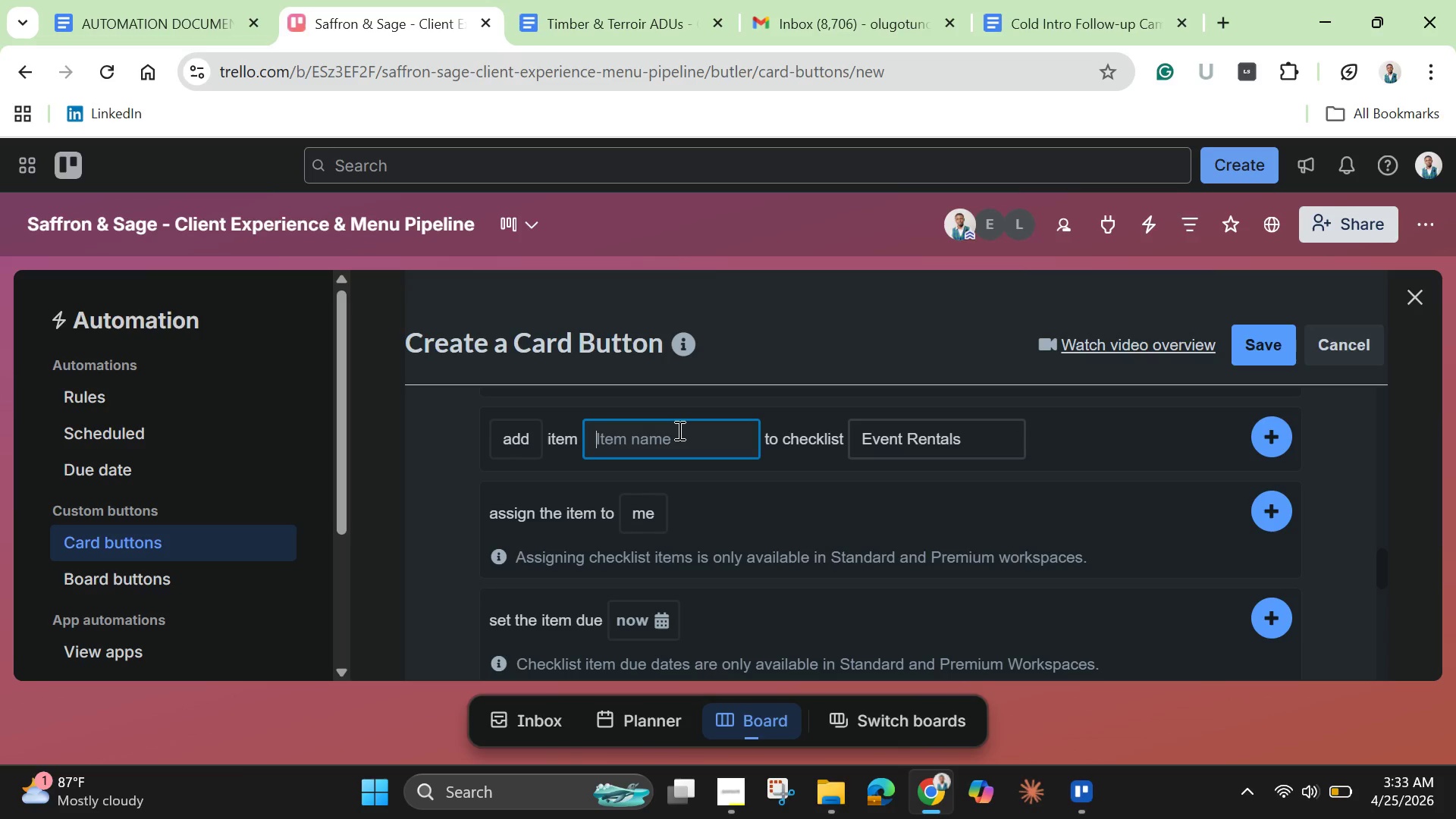 
key(Backspace)
type(Heatting Lamps)
 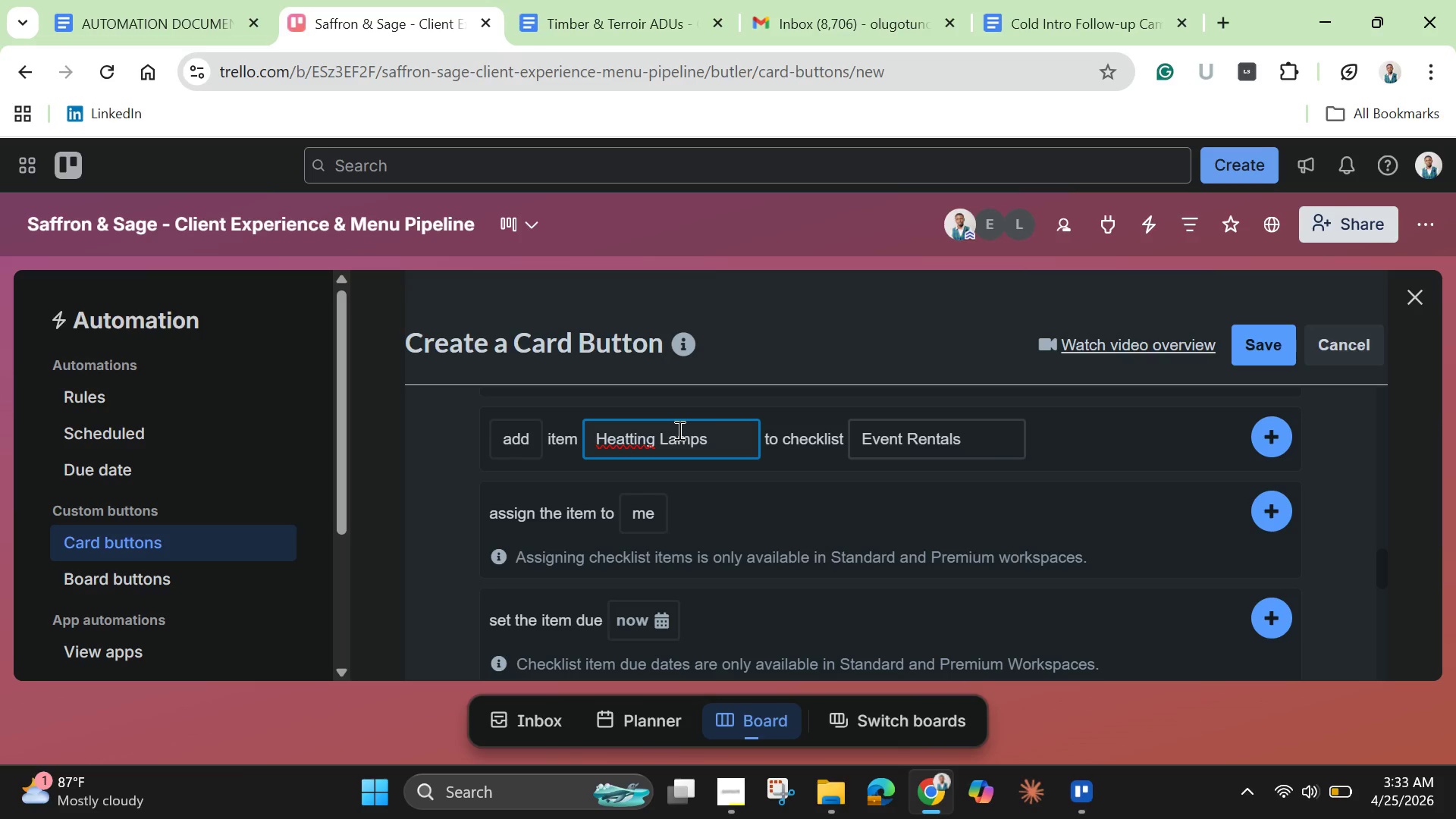 
left_click([627, 436])
 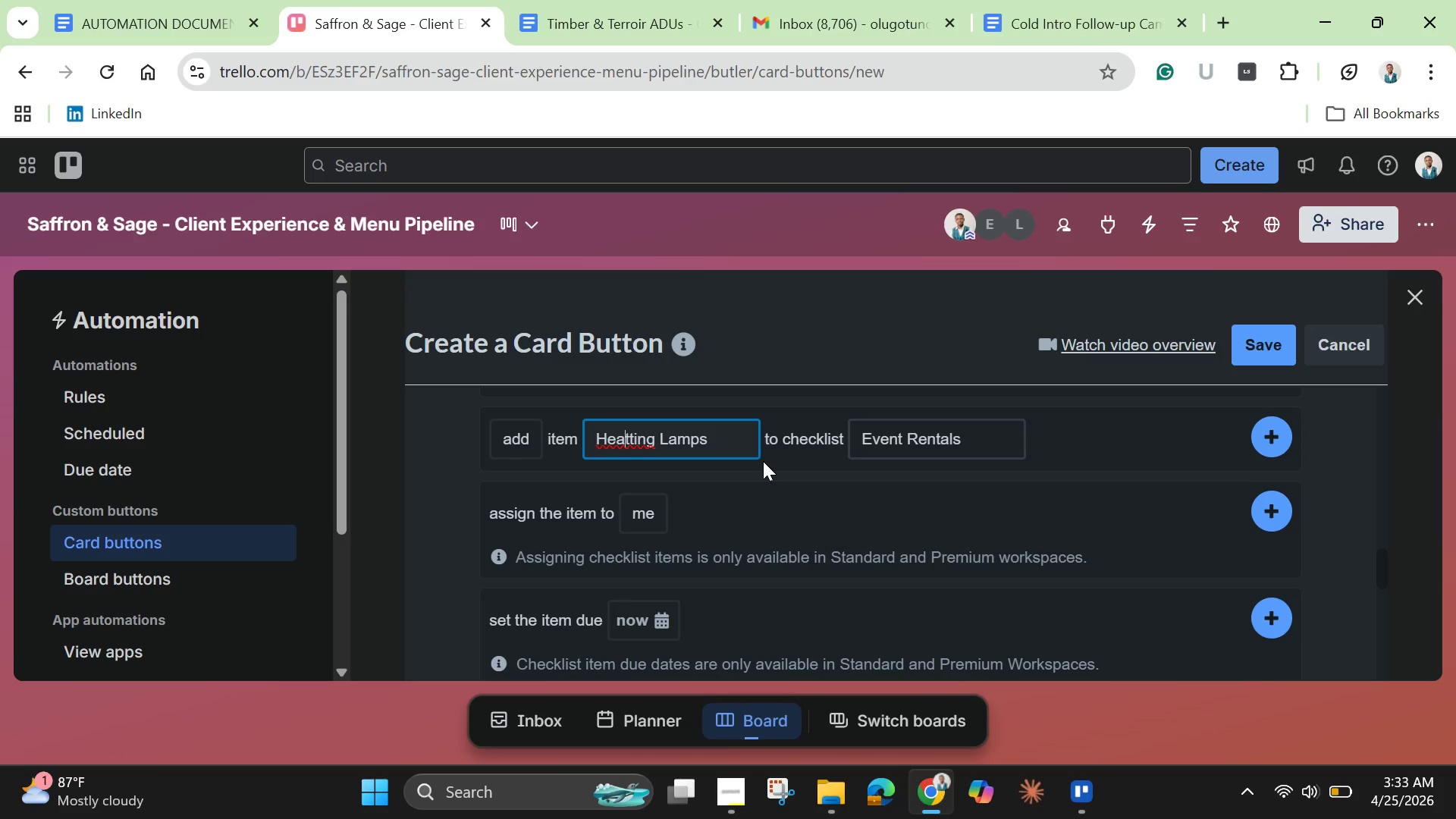 
key(ArrowRight)
 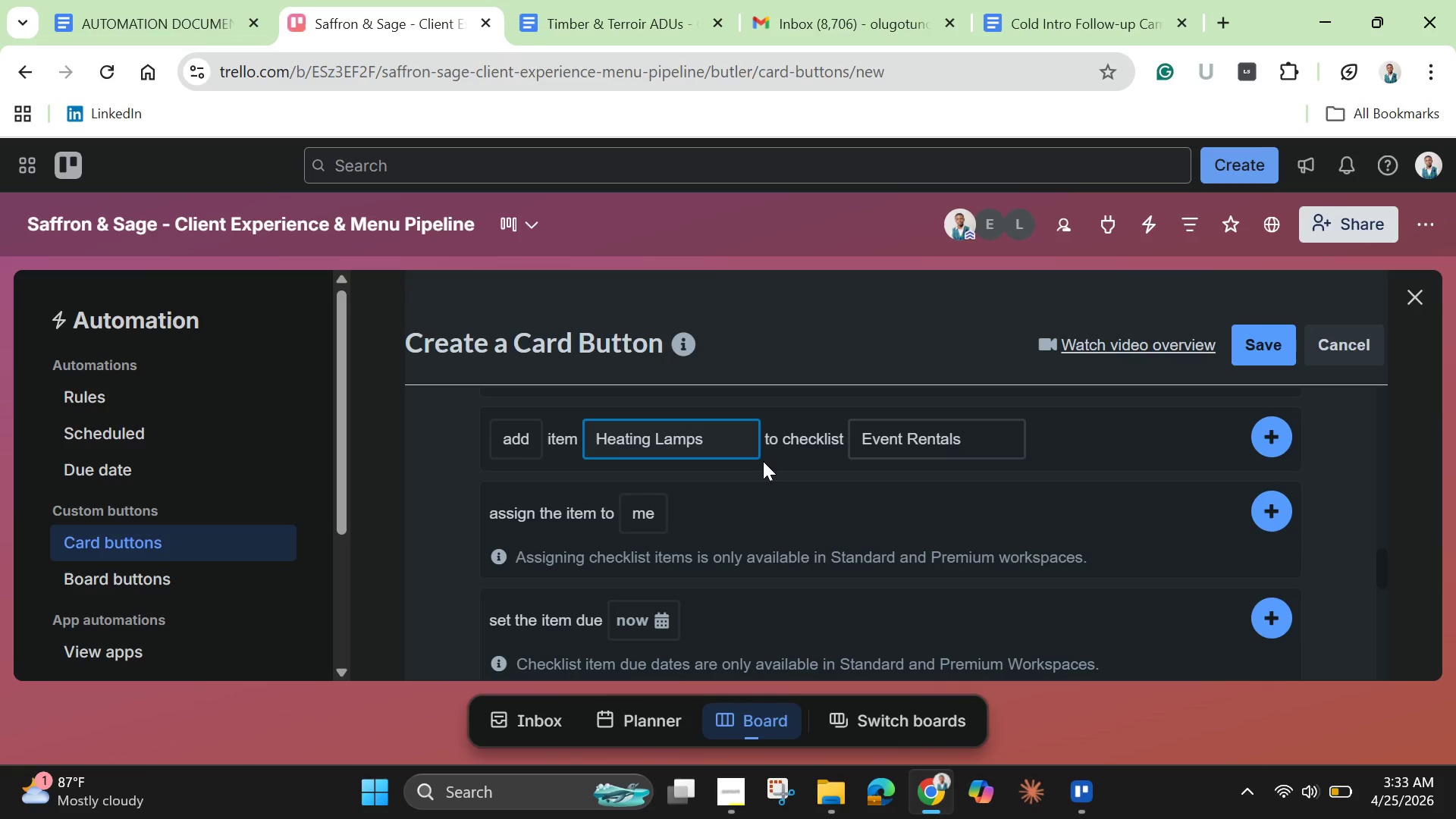 
key(Backspace)
 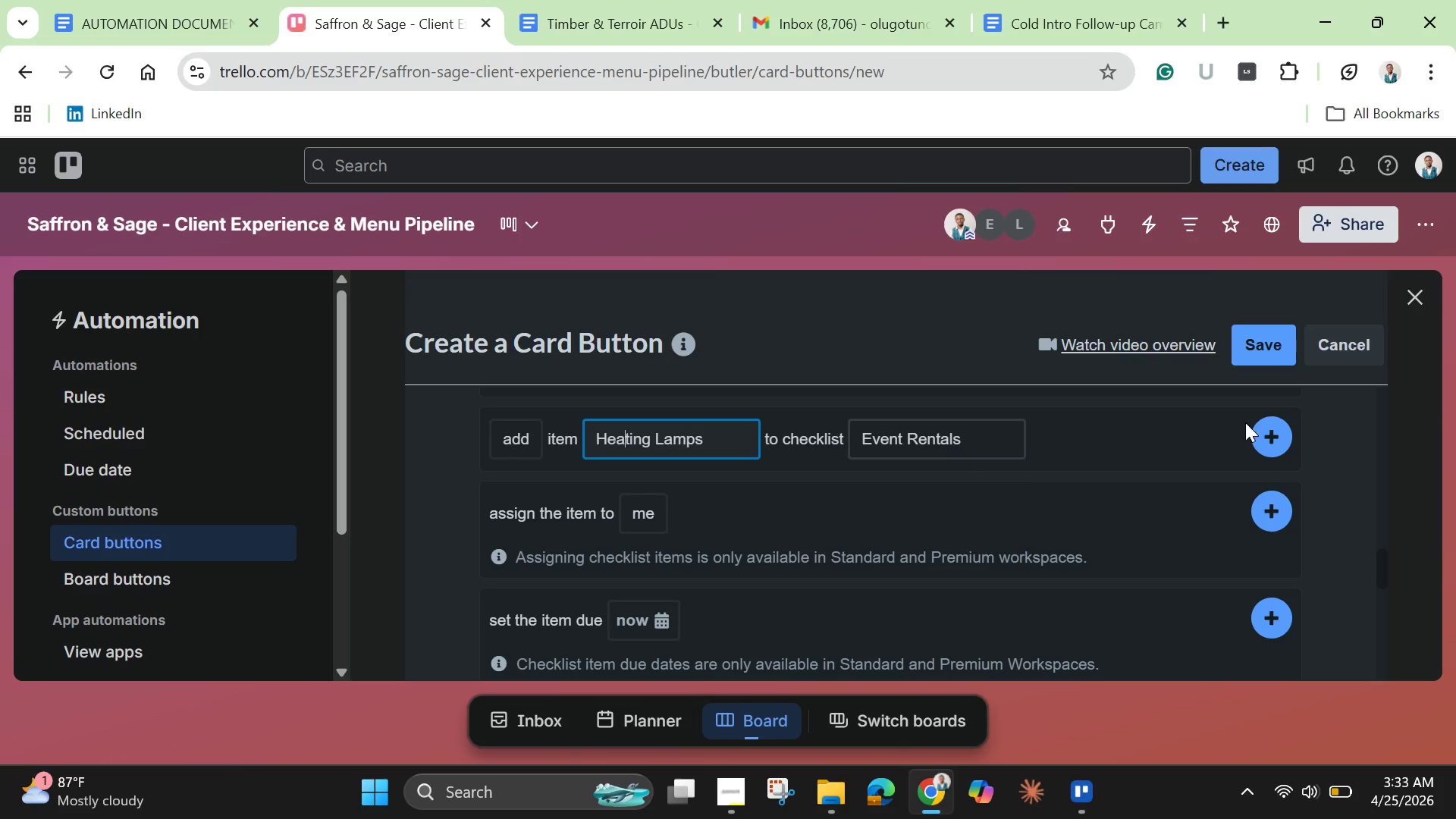 
left_click([1262, 422])
 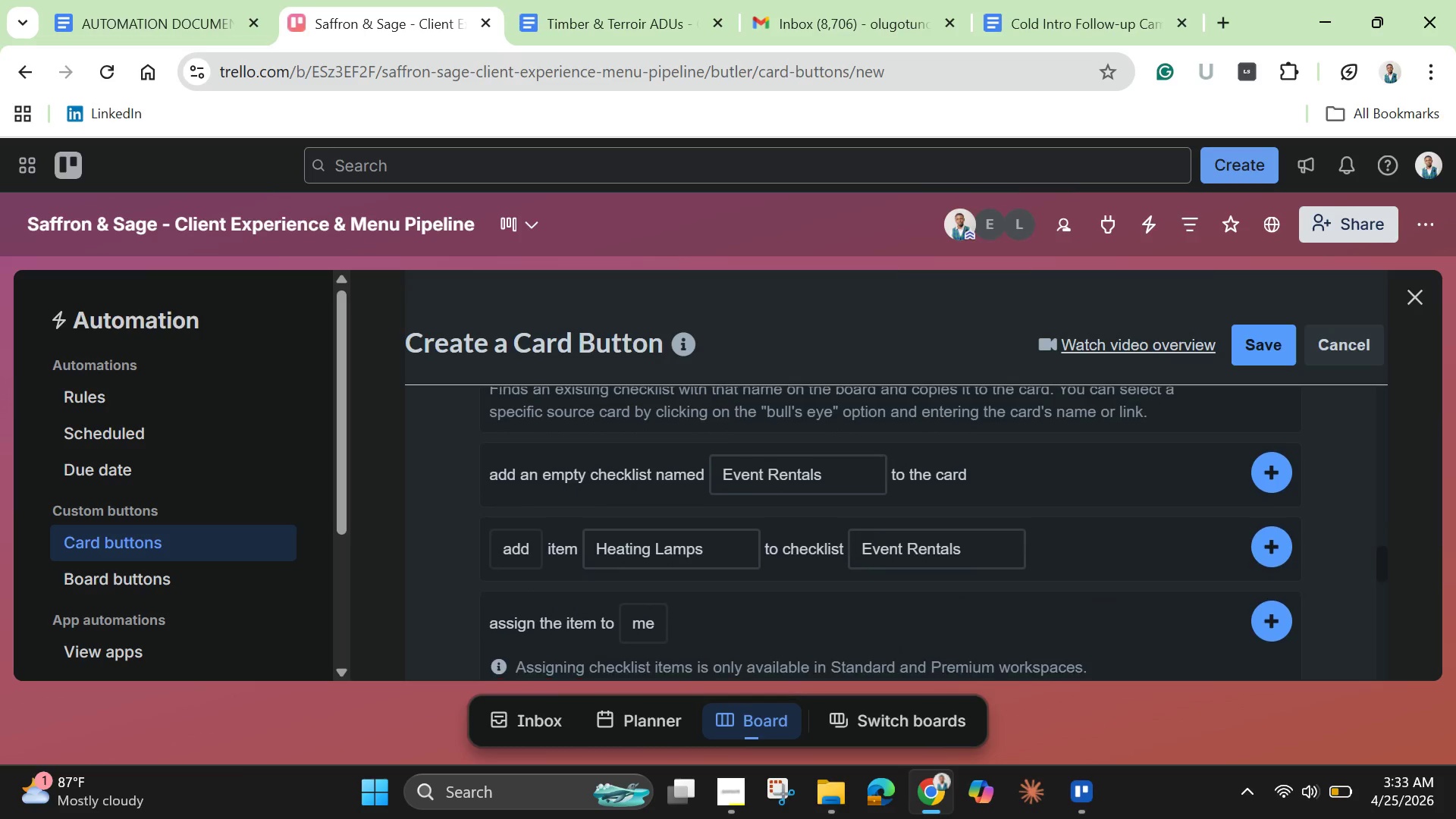 
wait(7.73)
 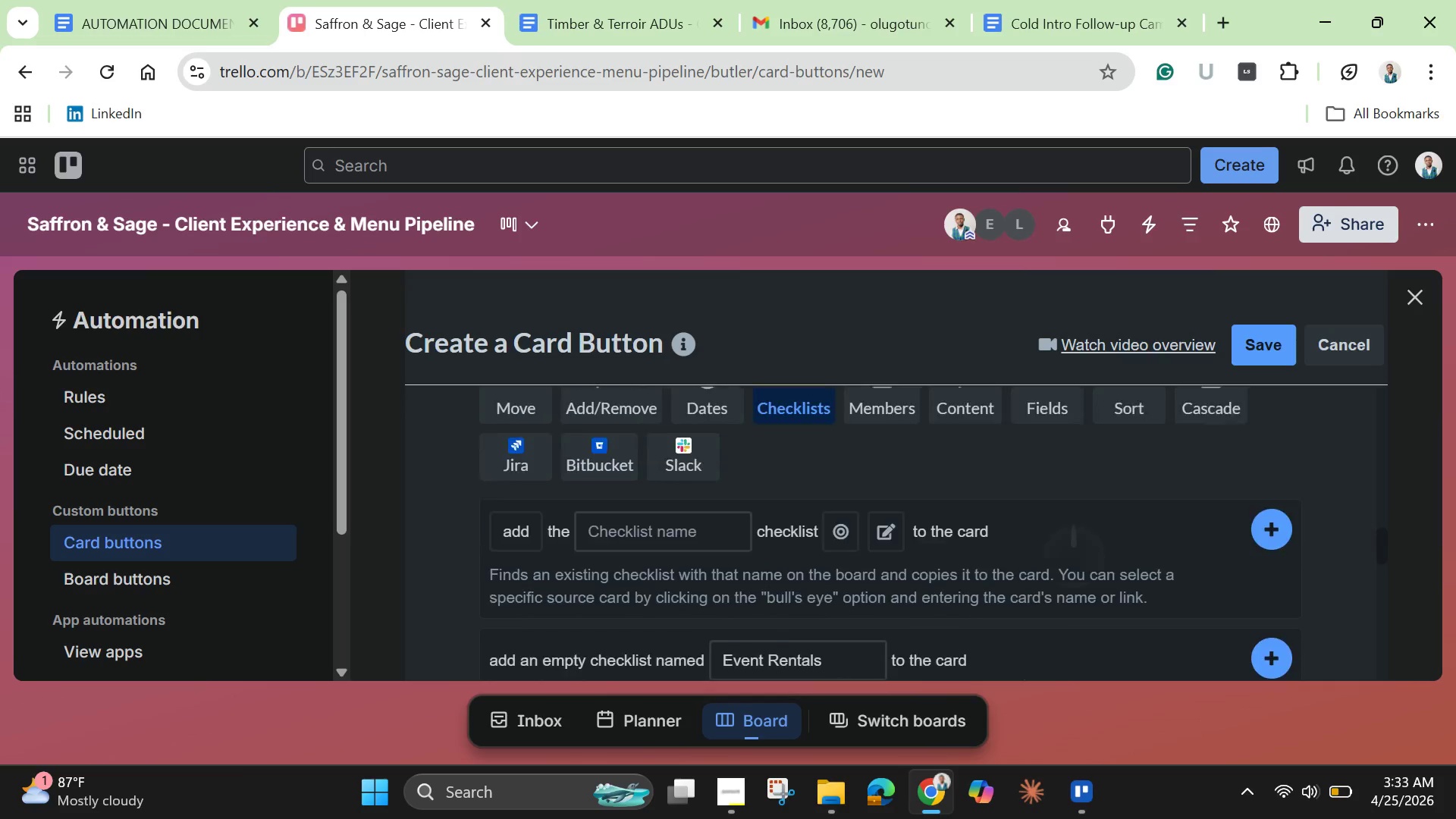 
hold_key(key=Backspace, duration=1.5)
 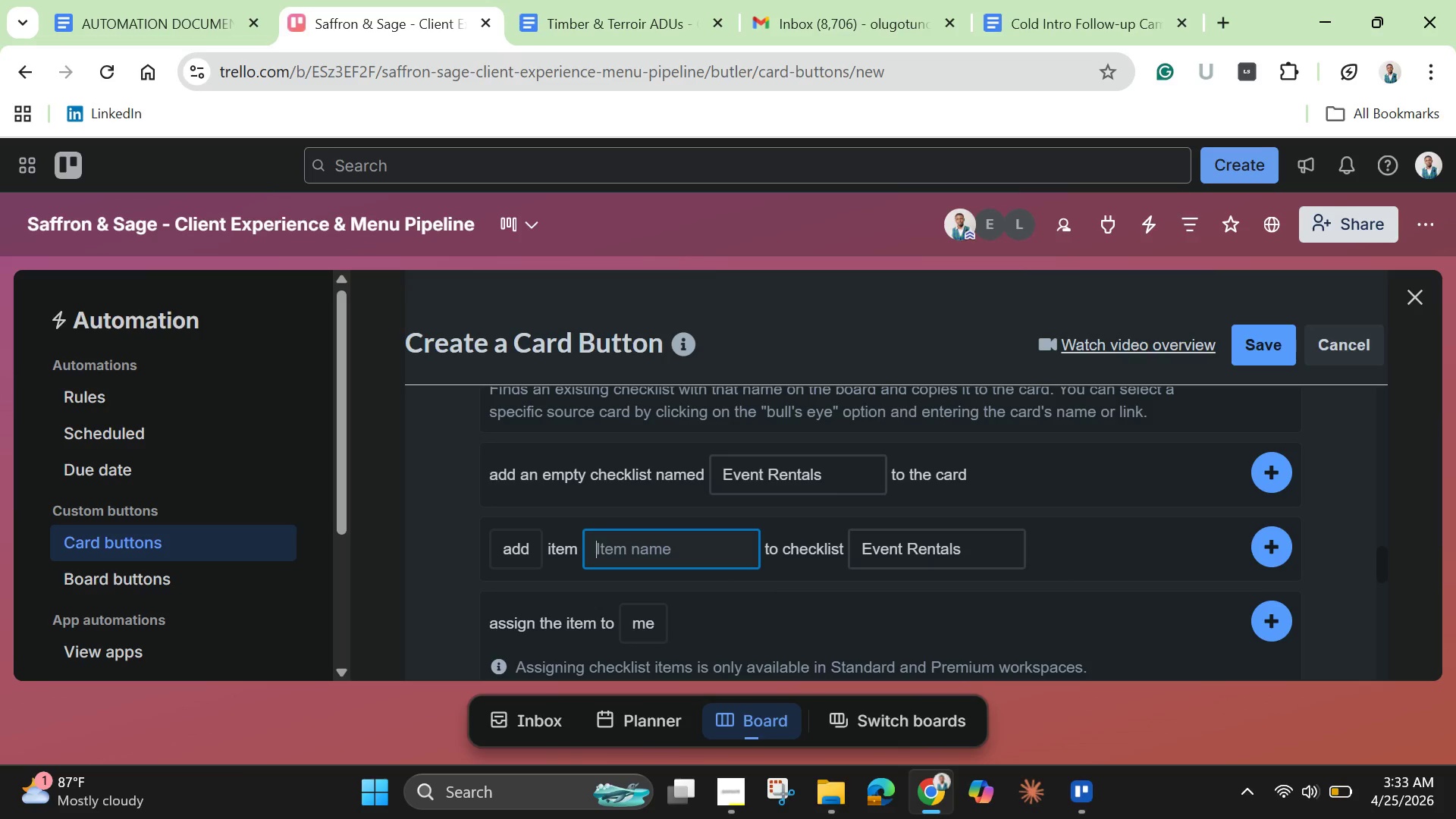 
hold_key(key=Backspace, duration=0.44)
 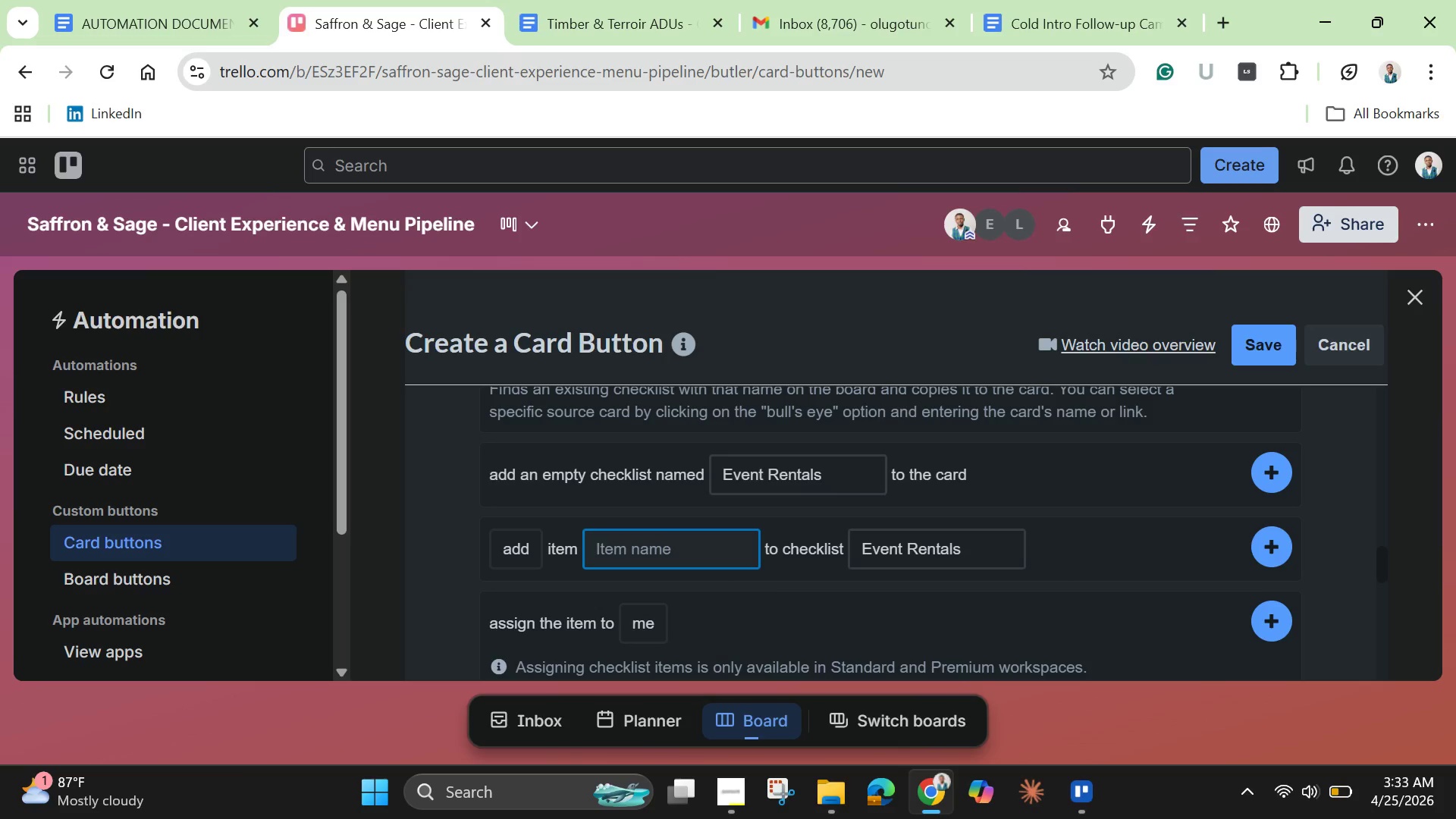 
hold_key(key=Backspace, duration=15.55)
 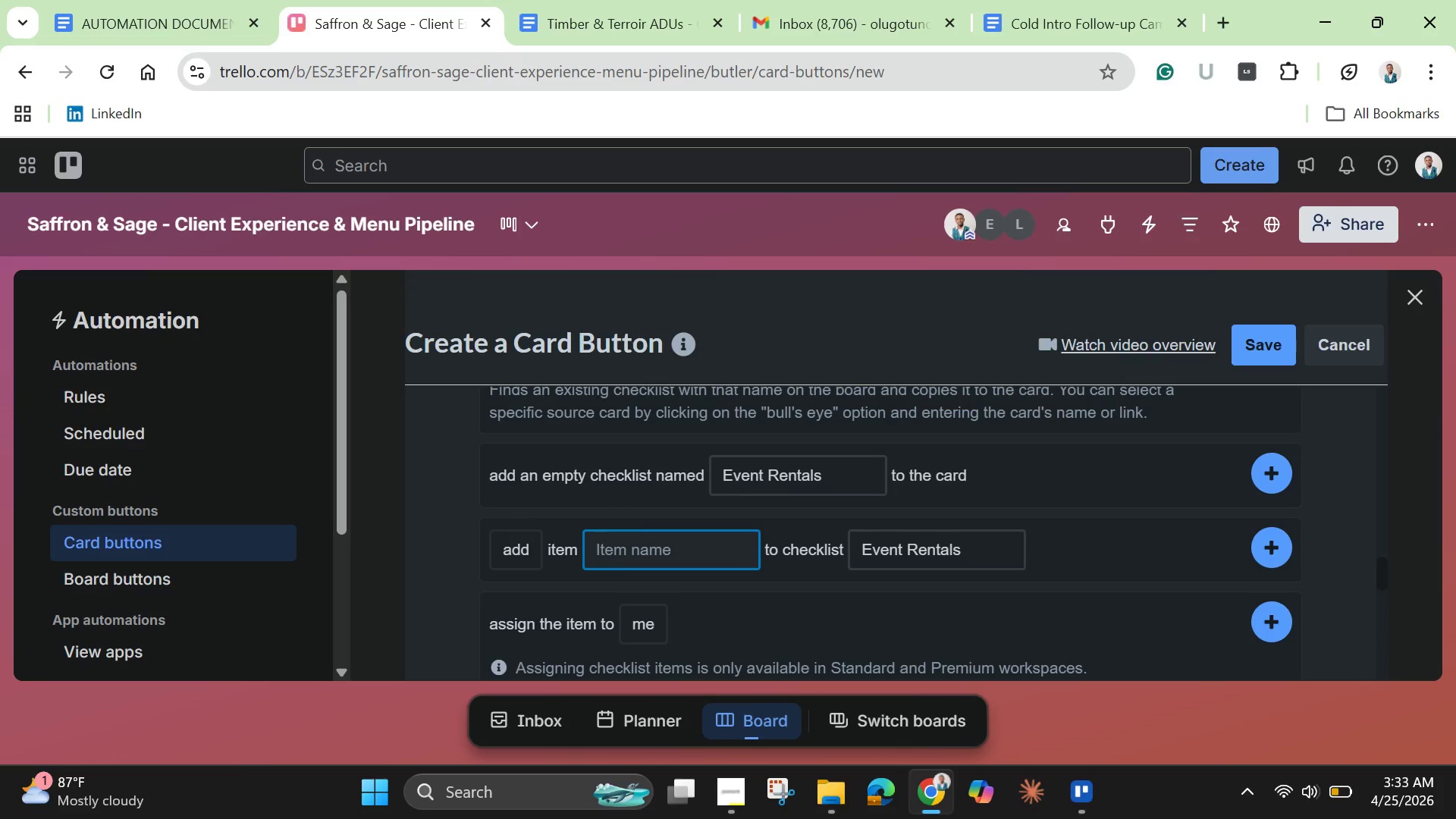 
type(Serving Stations)
 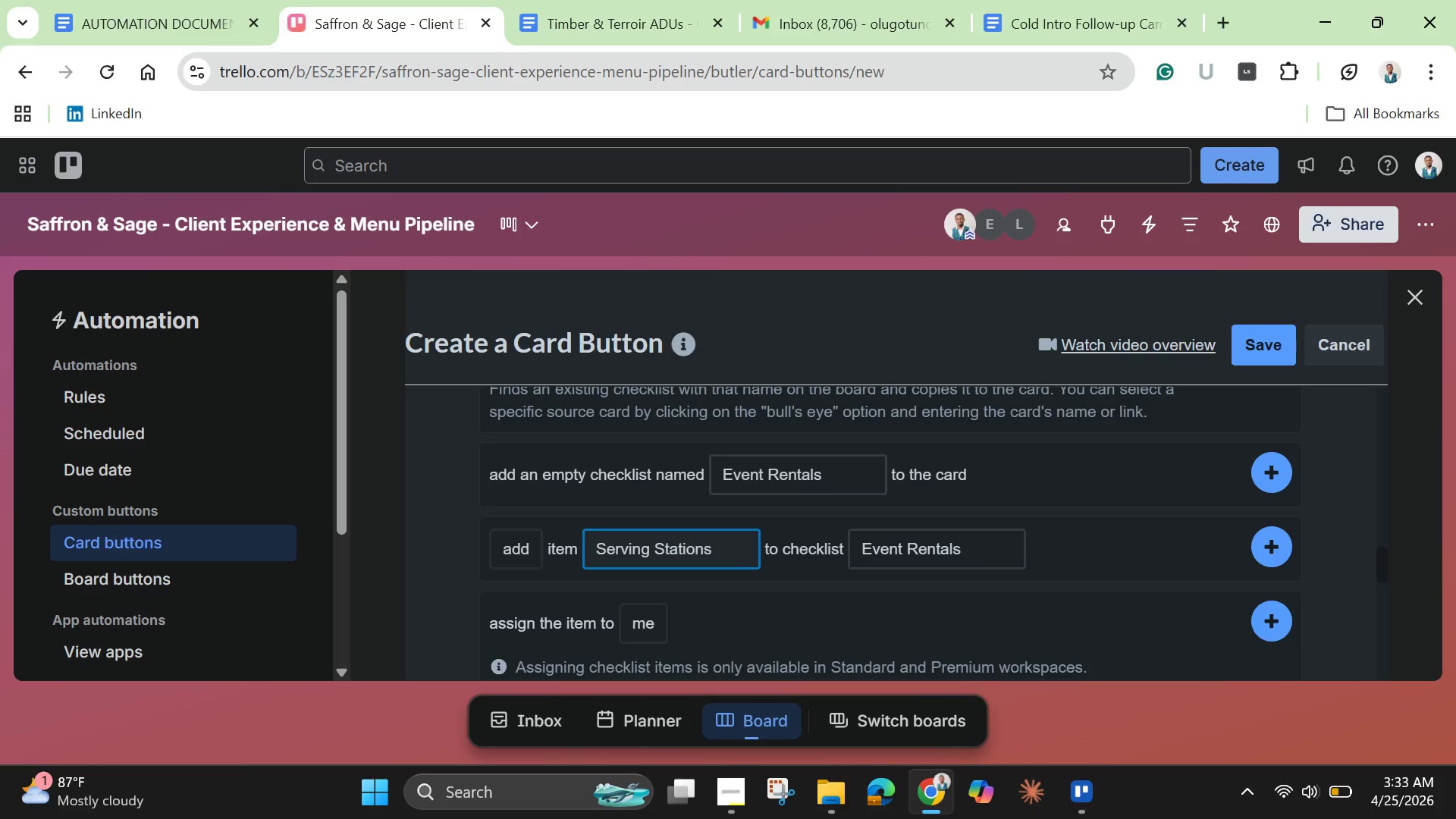 
type(Cutlery)
 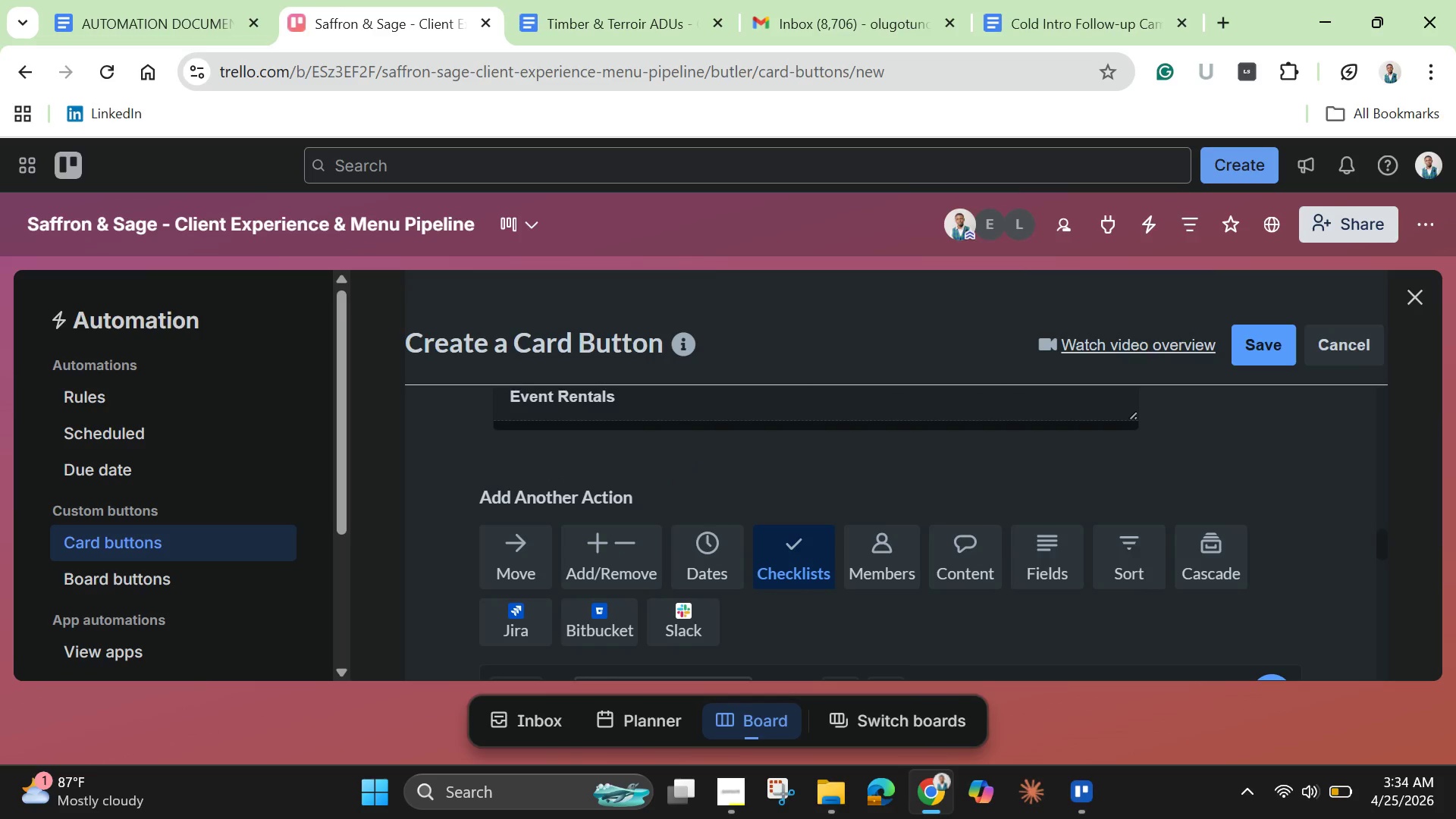 
wait(17.75)
 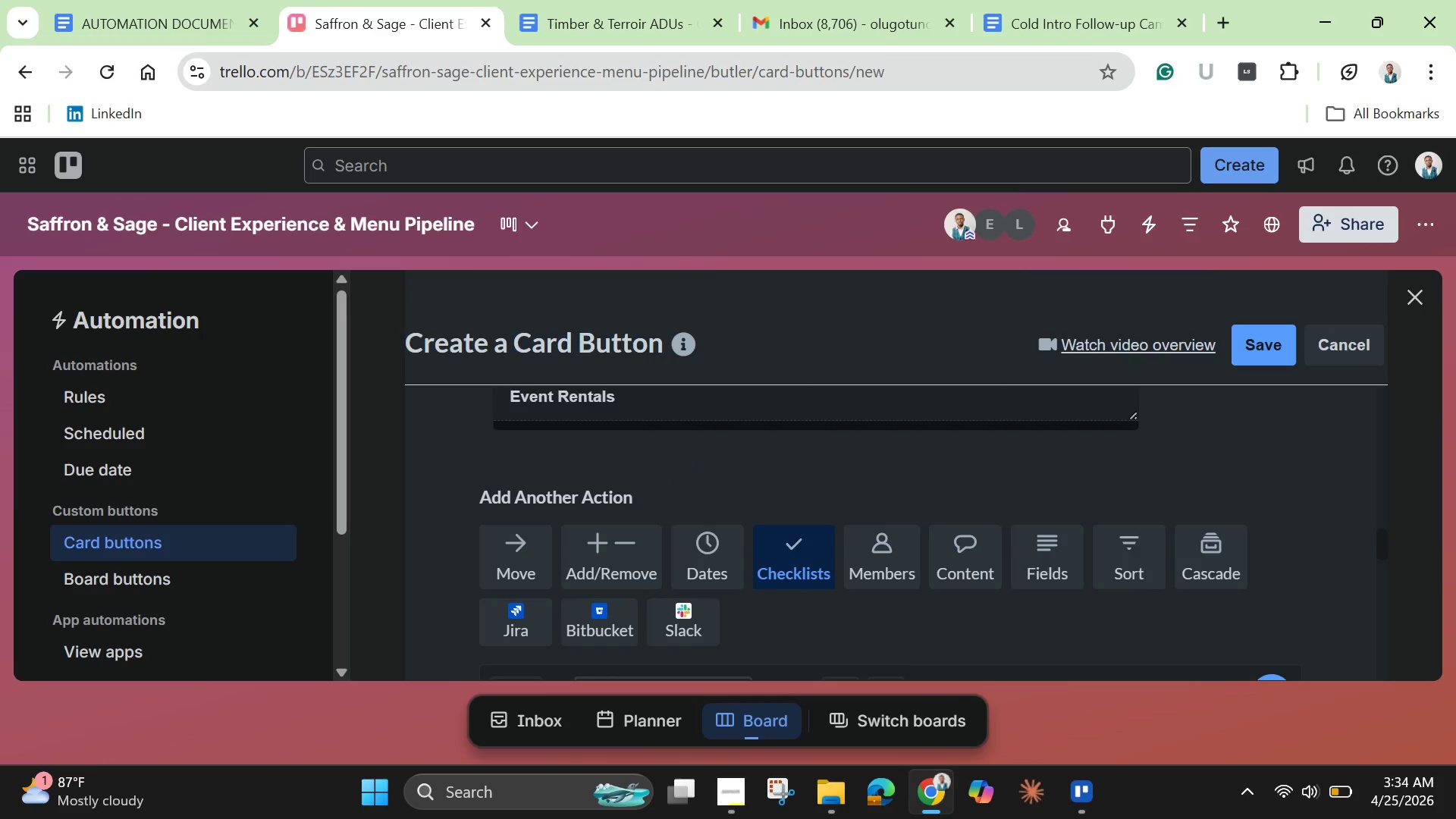 
scroll: coordinate [1058, 564], scroll_direction: down, amount: 3.0
 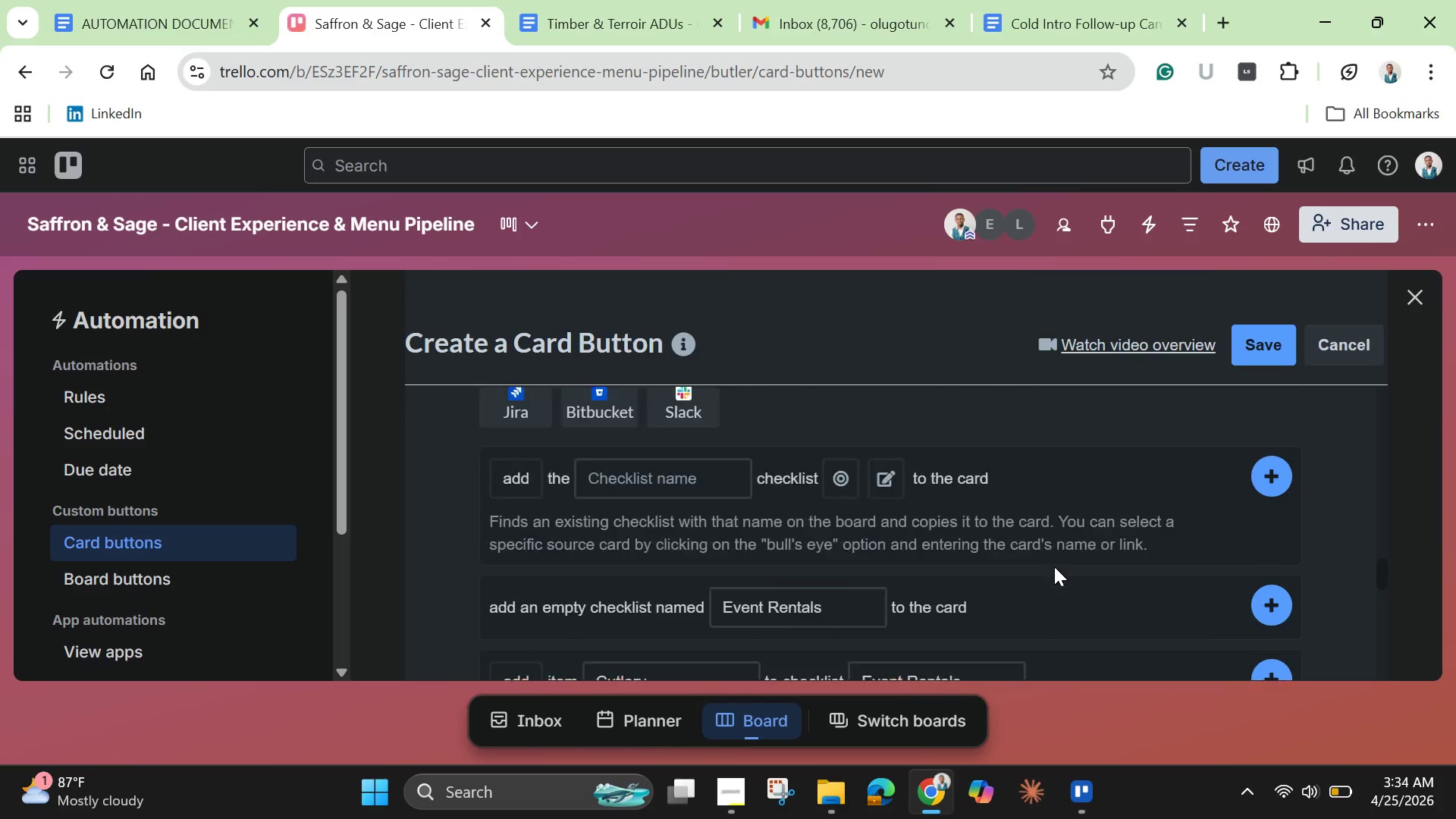 
scroll: coordinate [1054, 566], scroll_direction: up, amount: 3.0
 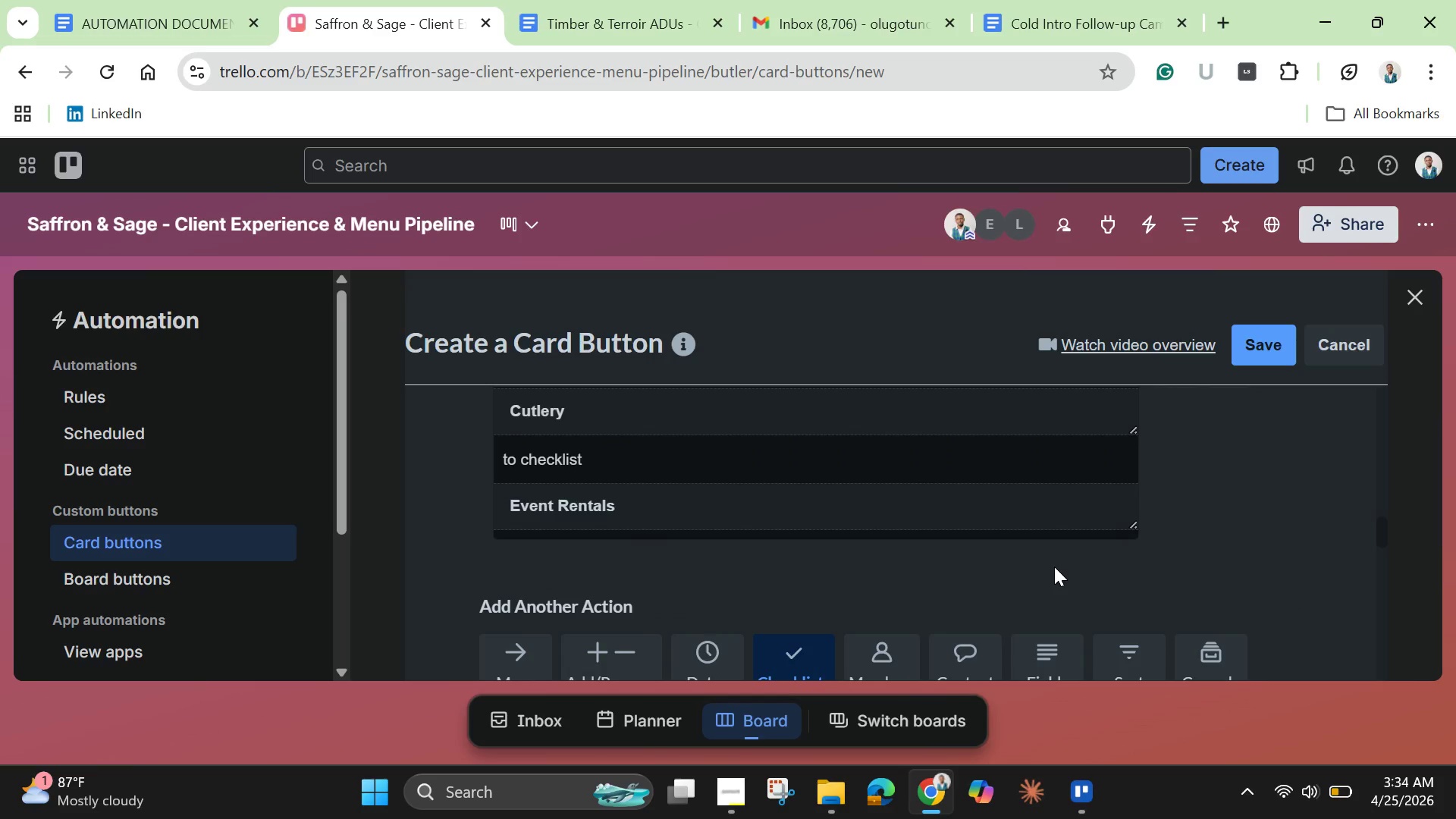 
scroll: coordinate [1054, 566], scroll_direction: down, amount: 4.0
 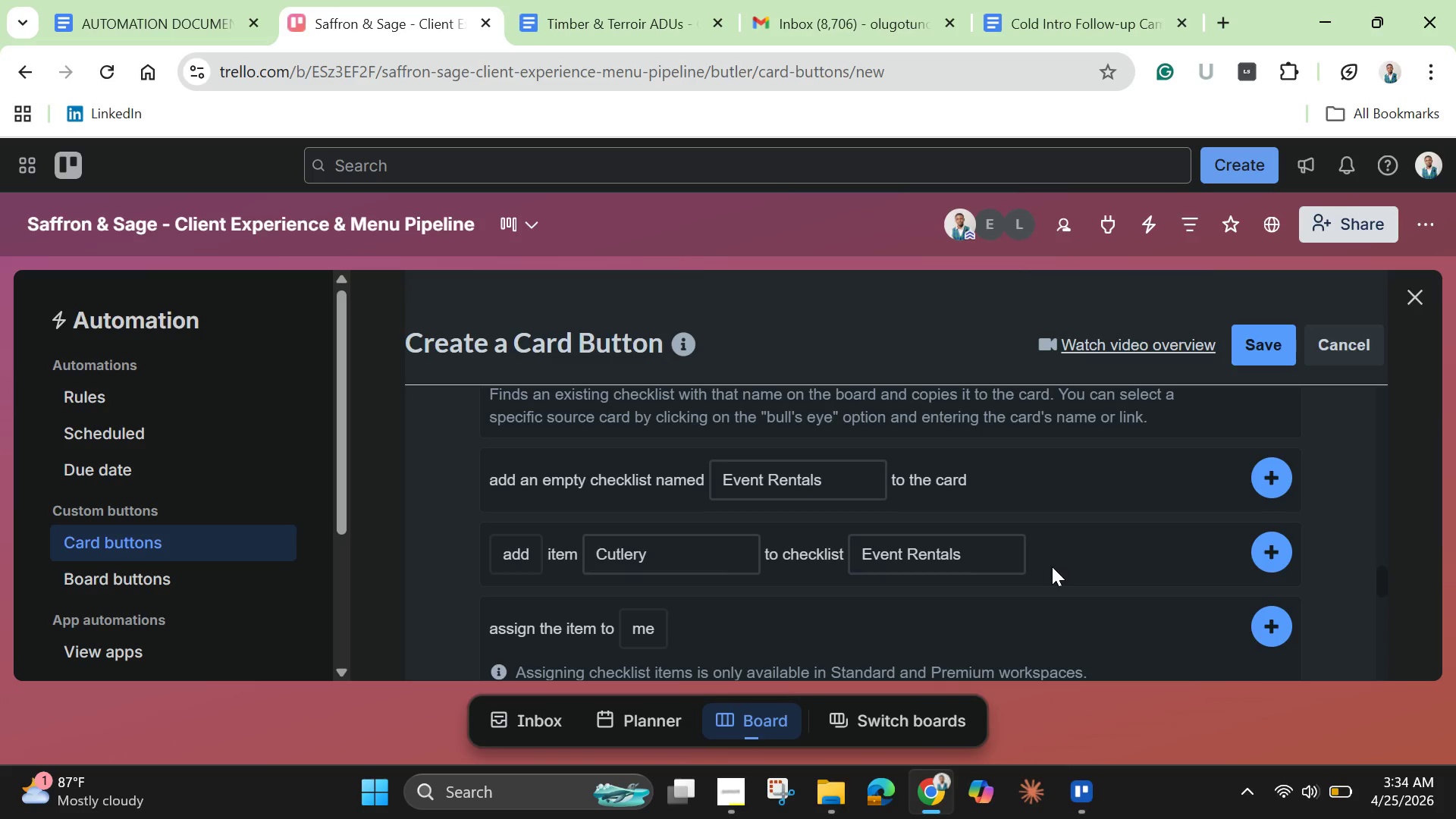 
scroll: coordinate [1052, 566], scroll_direction: up, amount: 7.0
 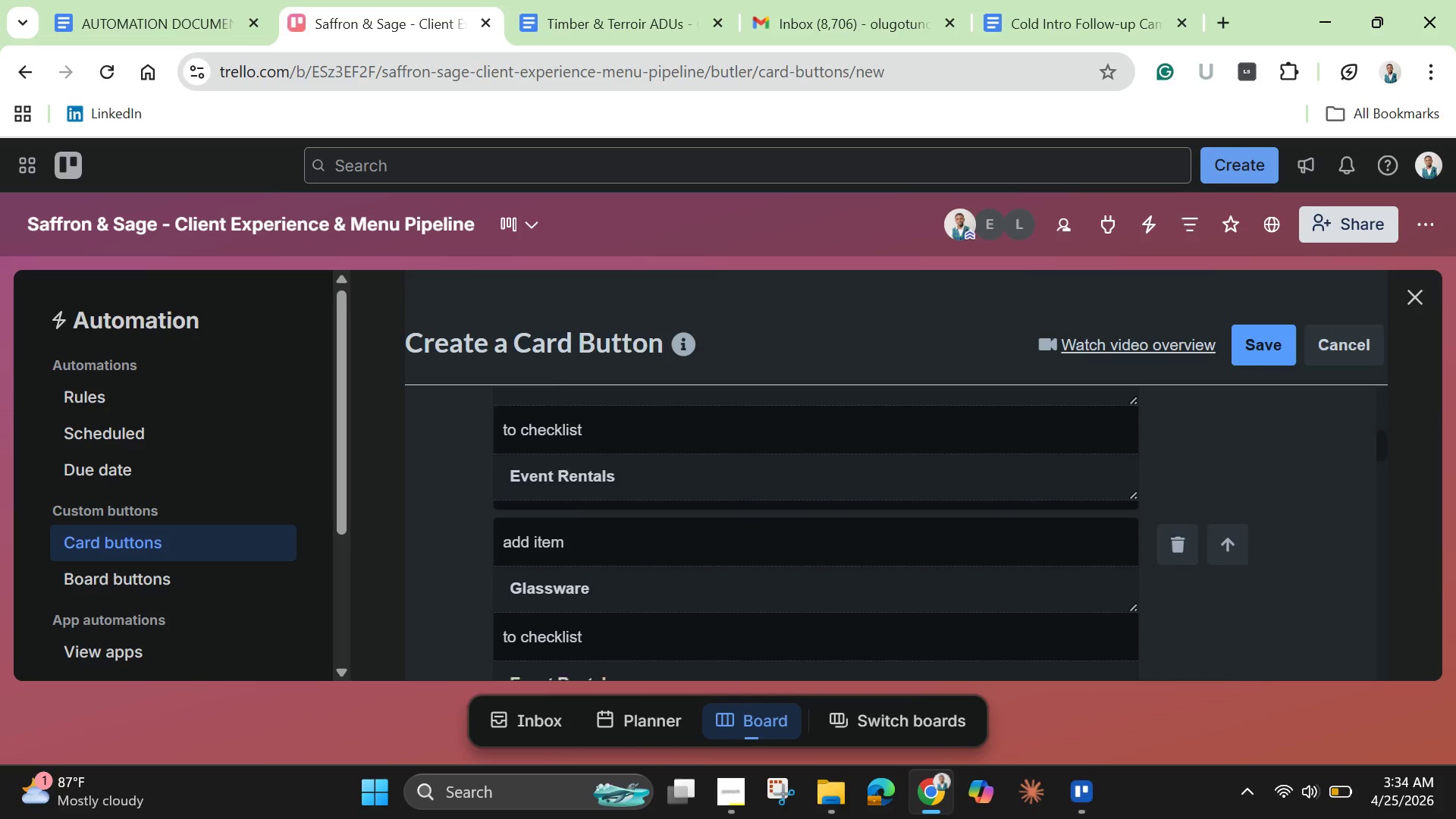 
wait(10.93)
 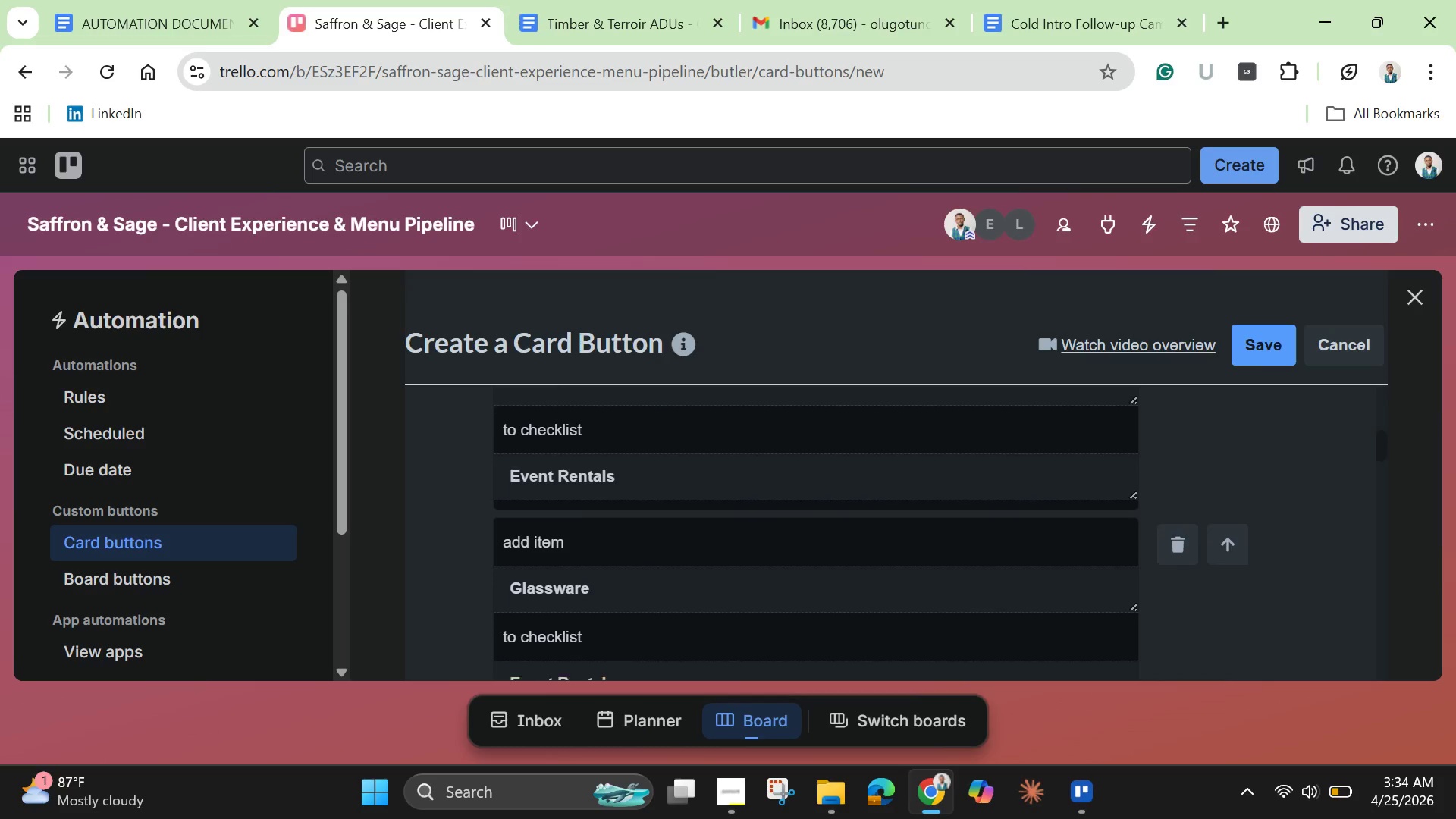 
left_click([974, 460])
 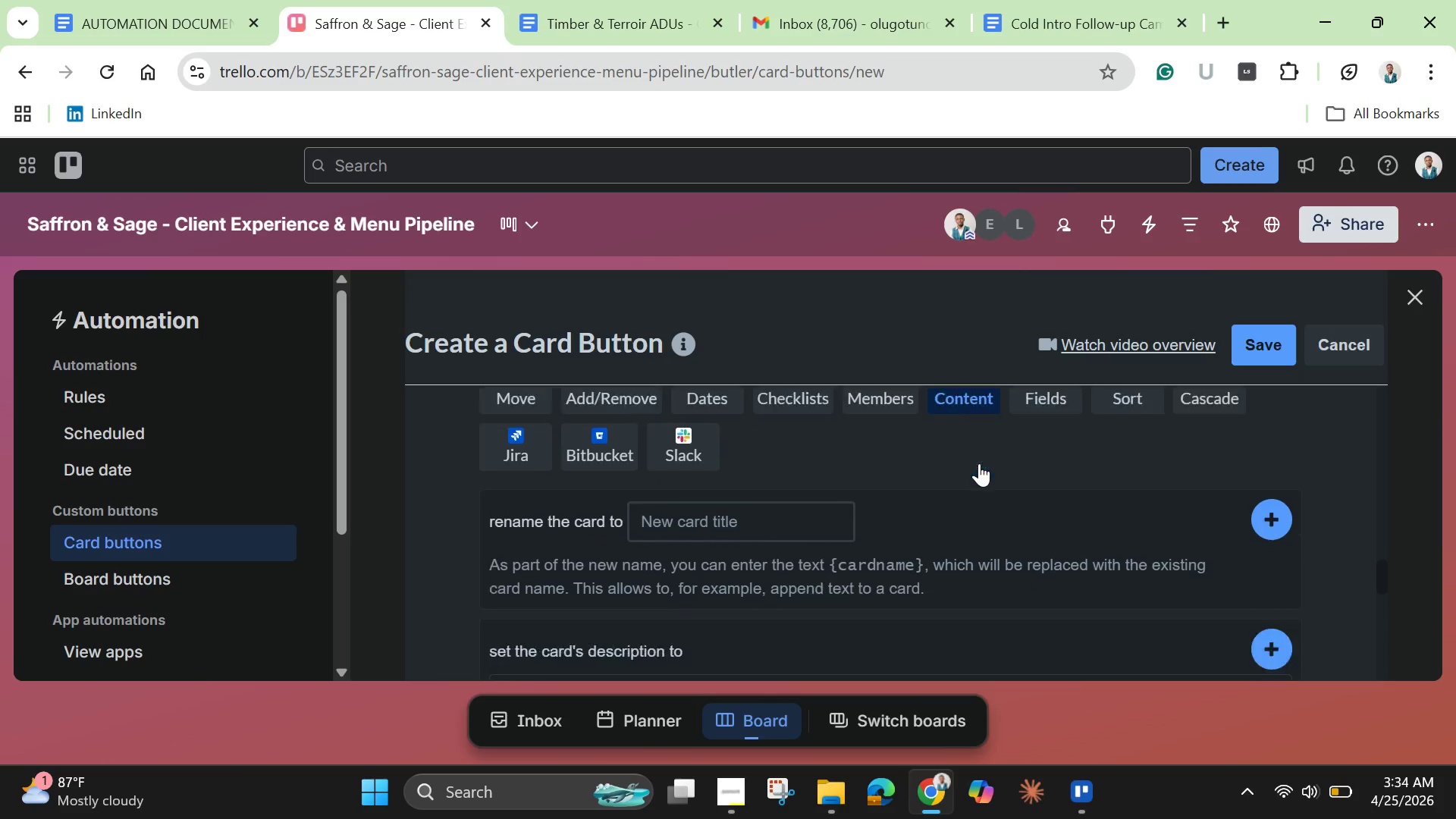 
scroll: coordinate [979, 463], scroll_direction: down, amount: 2.0
 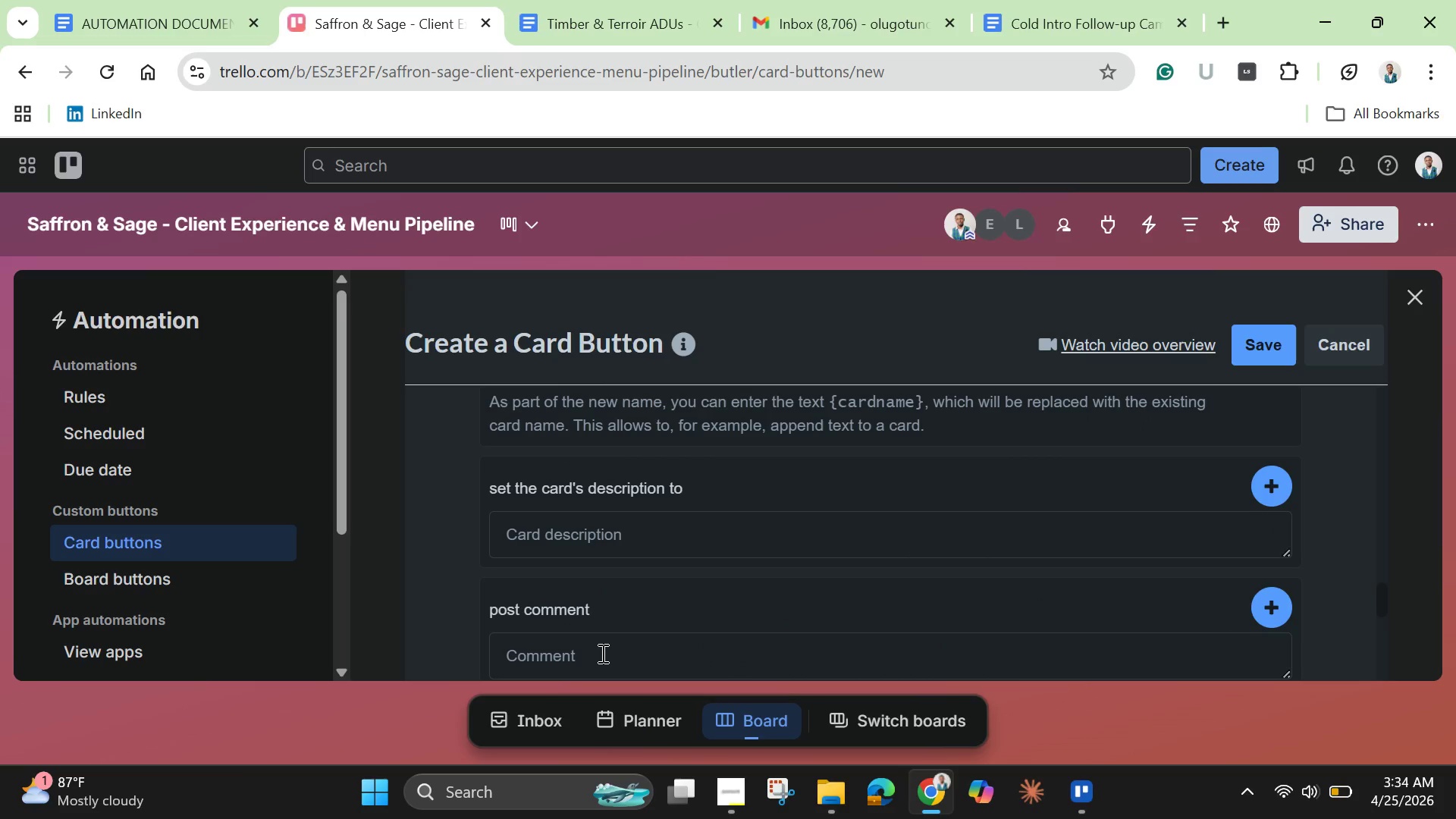 
left_click([601, 653])
 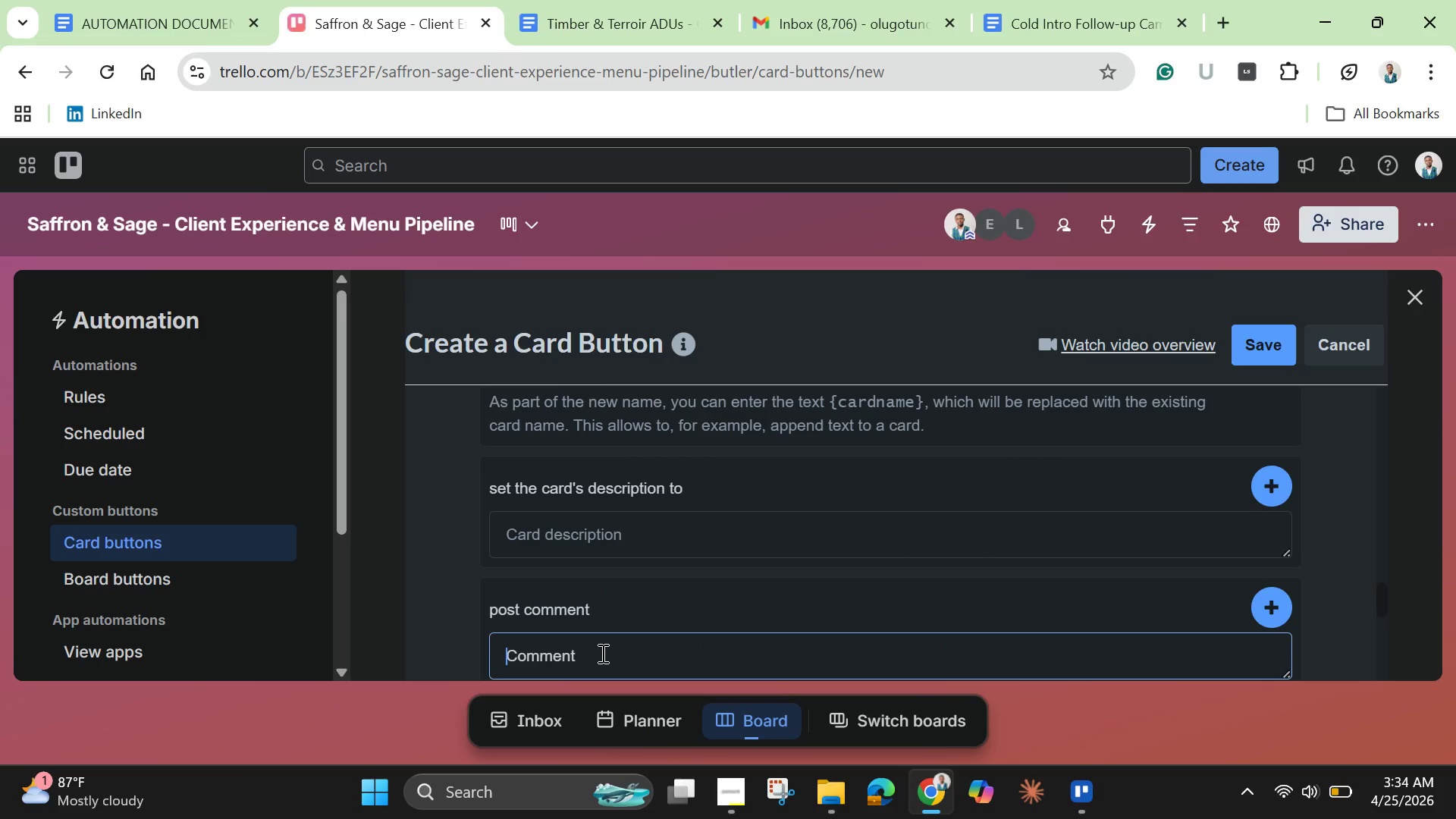 
hold_key(key=Break, duration=0.33)
 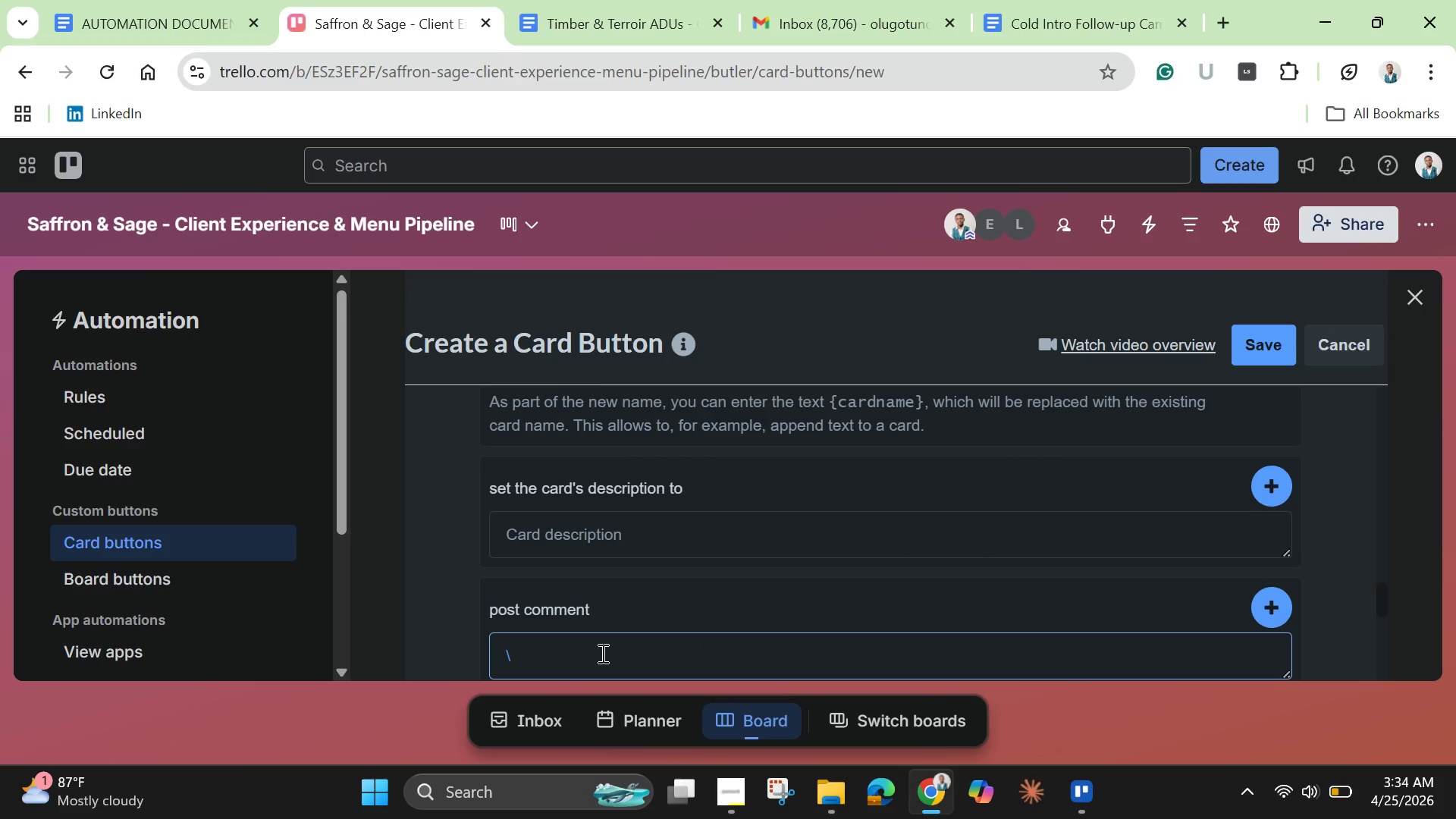 
type(@)
key(Backspace)
key(Backspace)
key(Backspace)
type(@Team Please rv)
key(Backspace)
key(Backspace)
key(Backspace)
key(Backspace)
key(Backspace)
key(Backspace)
key(Backspace)
key(Backspace)
key(Backspace)
key(Backspace)
type( please review and confirm all rental items for this event.)
 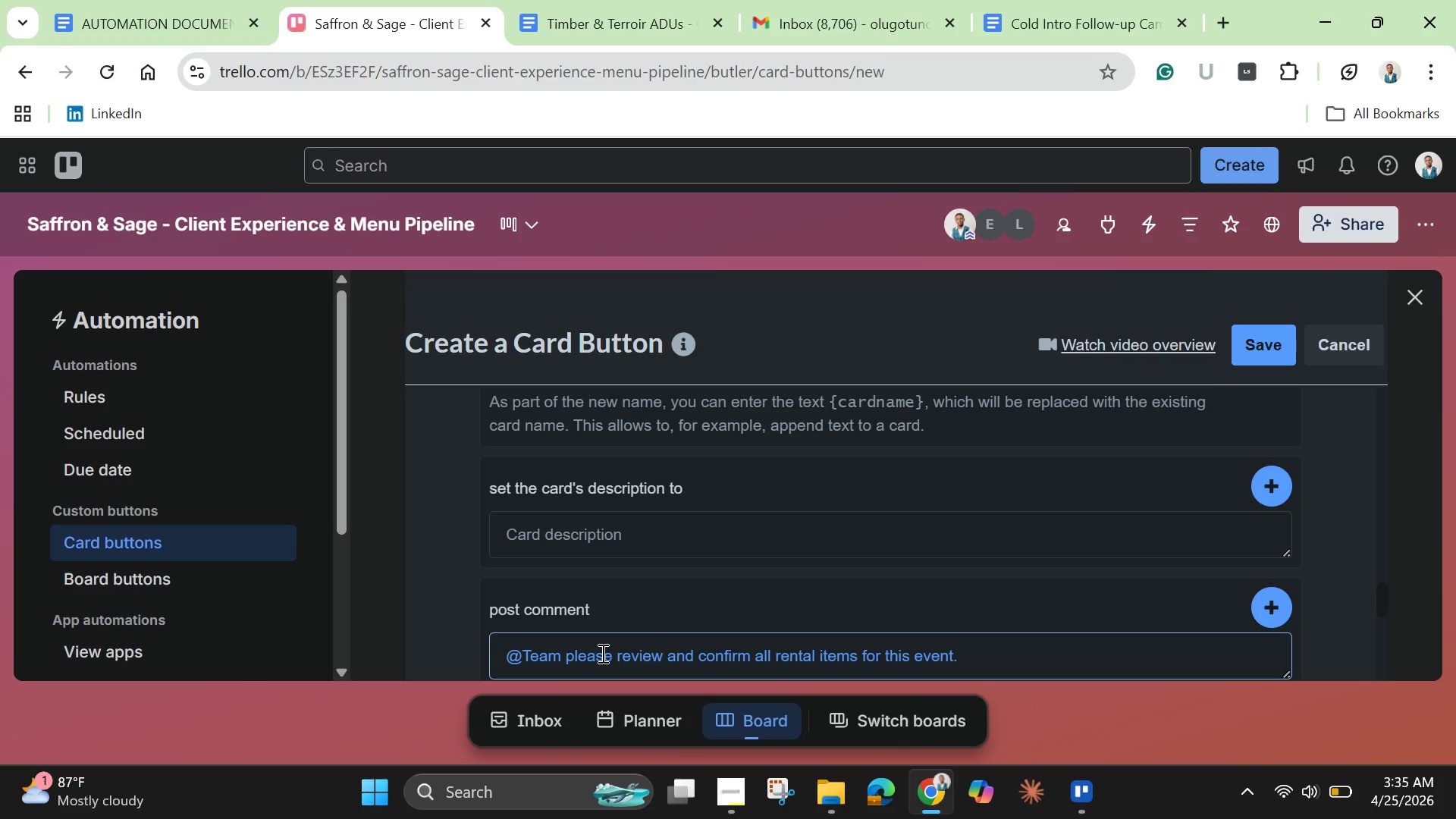 
wait(7.09)
 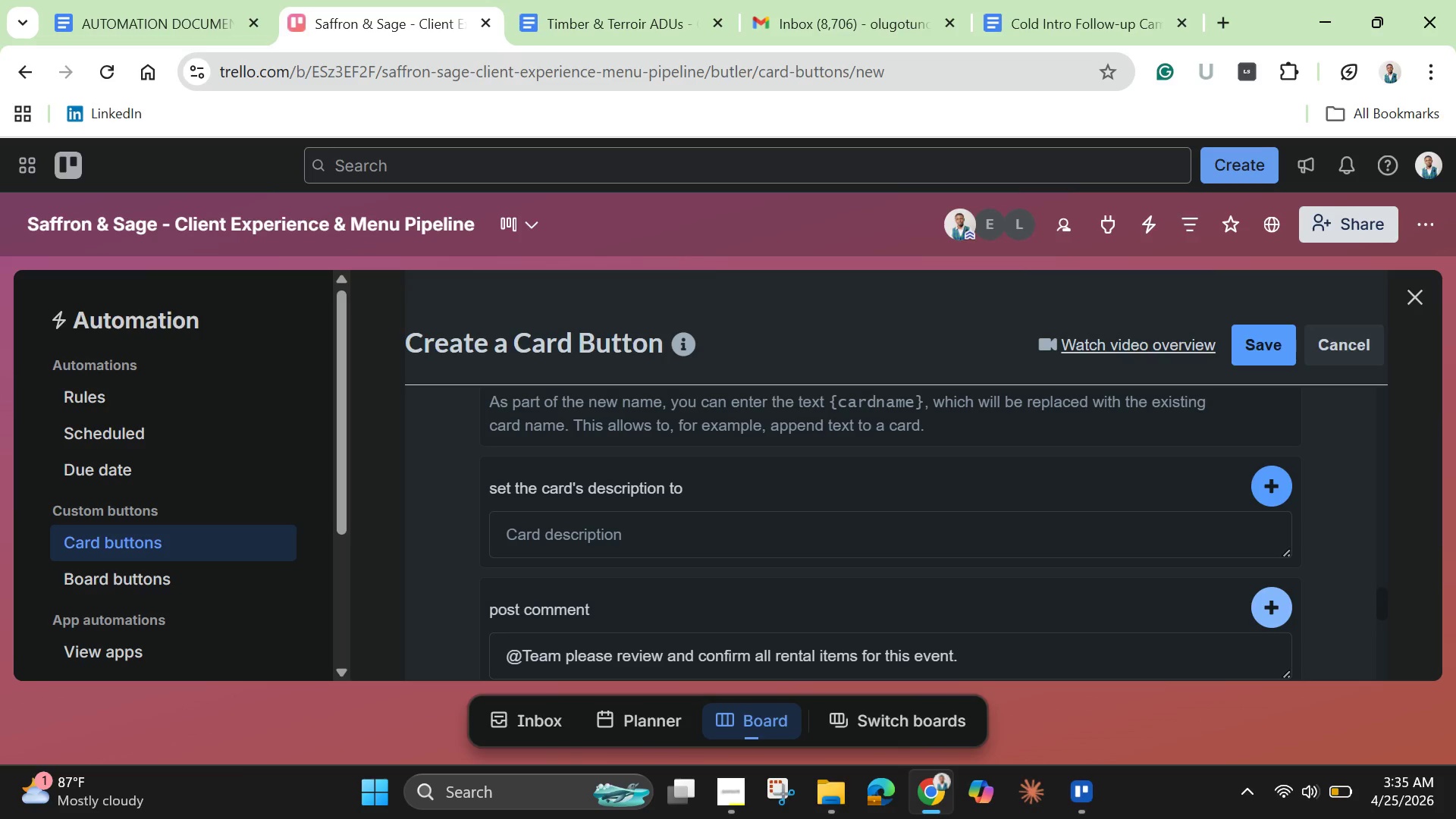 
left_click([1103, 19])
 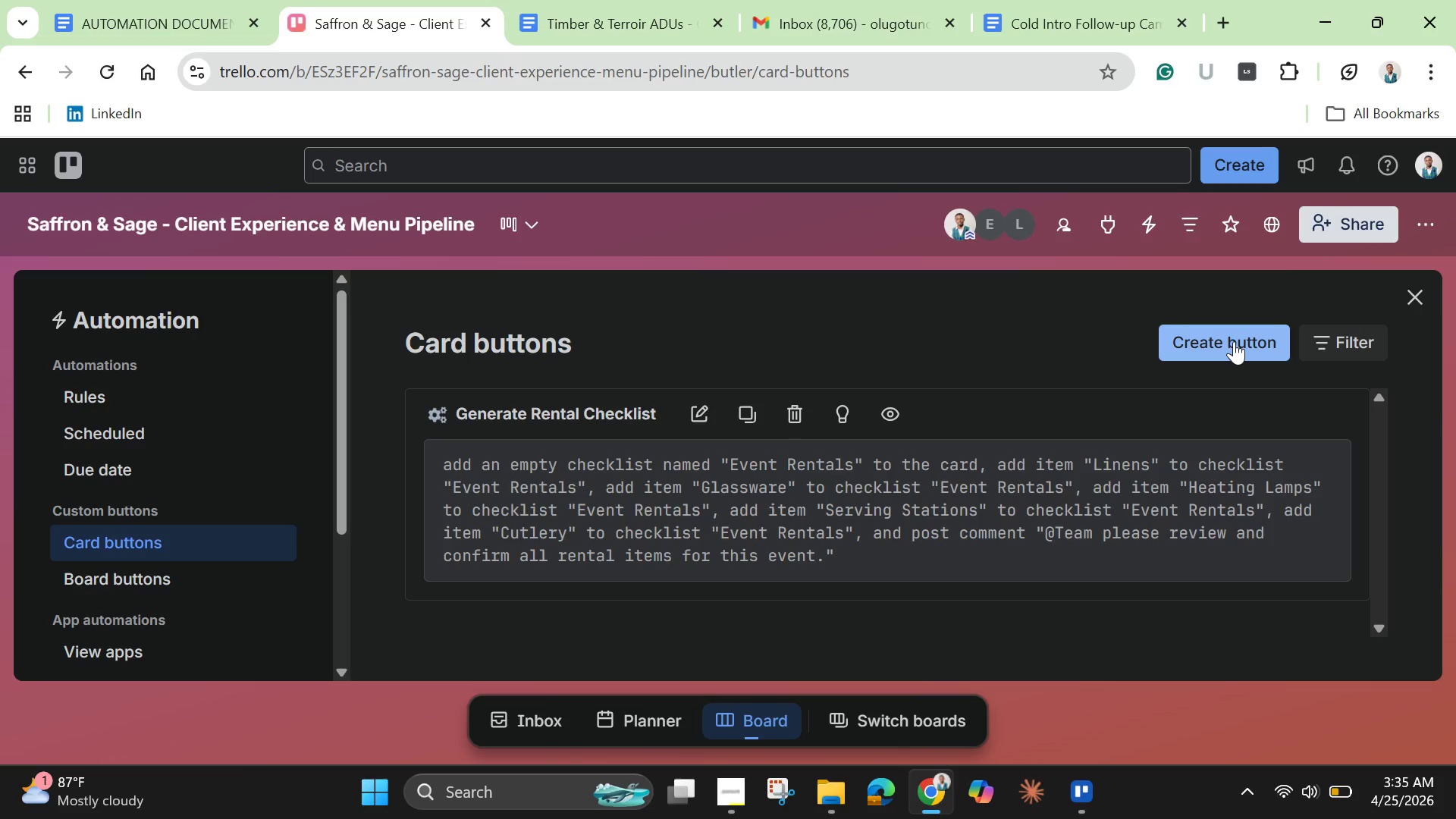 
wait(34.33)
 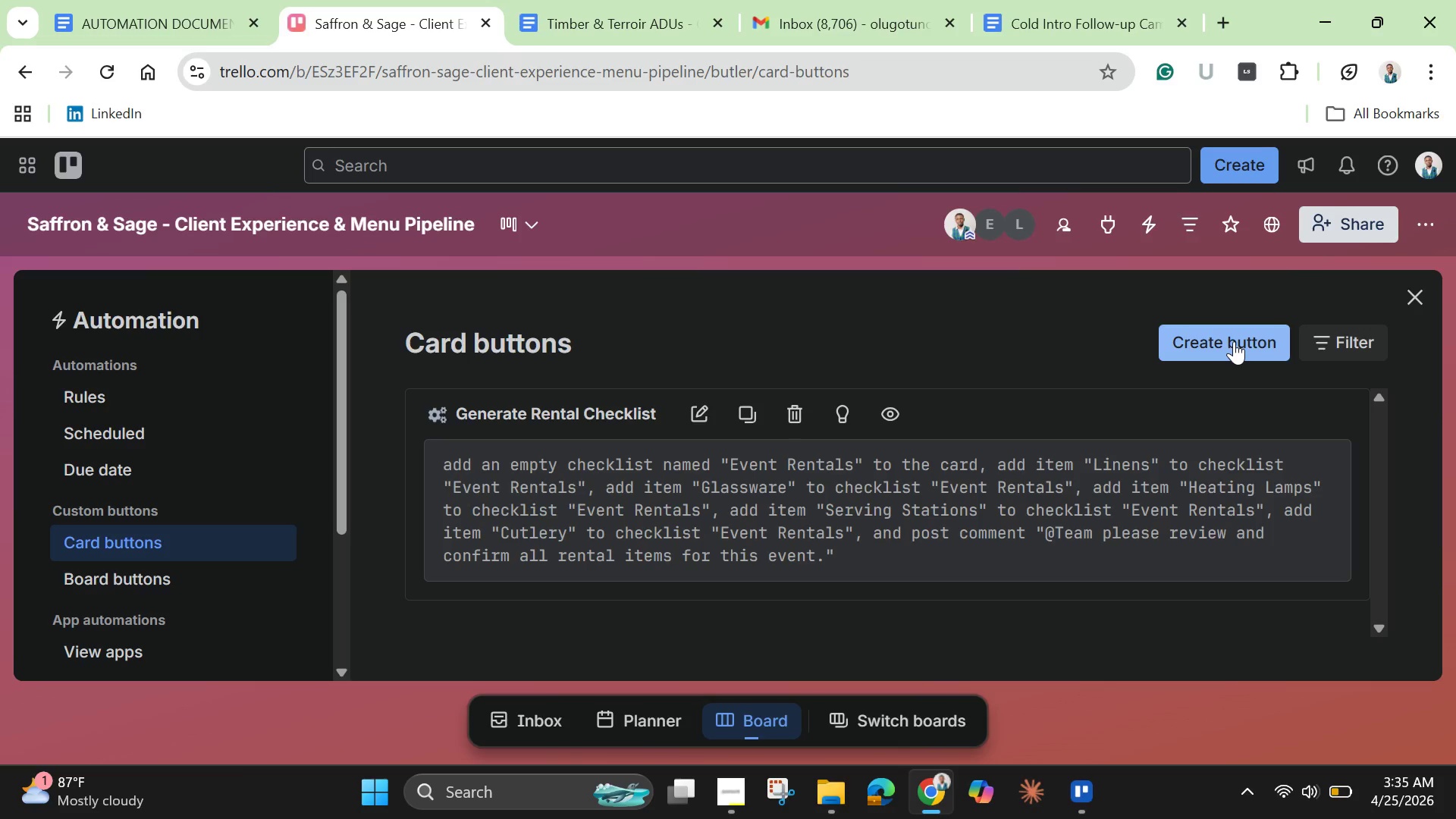 
left_click([1419, 303])
 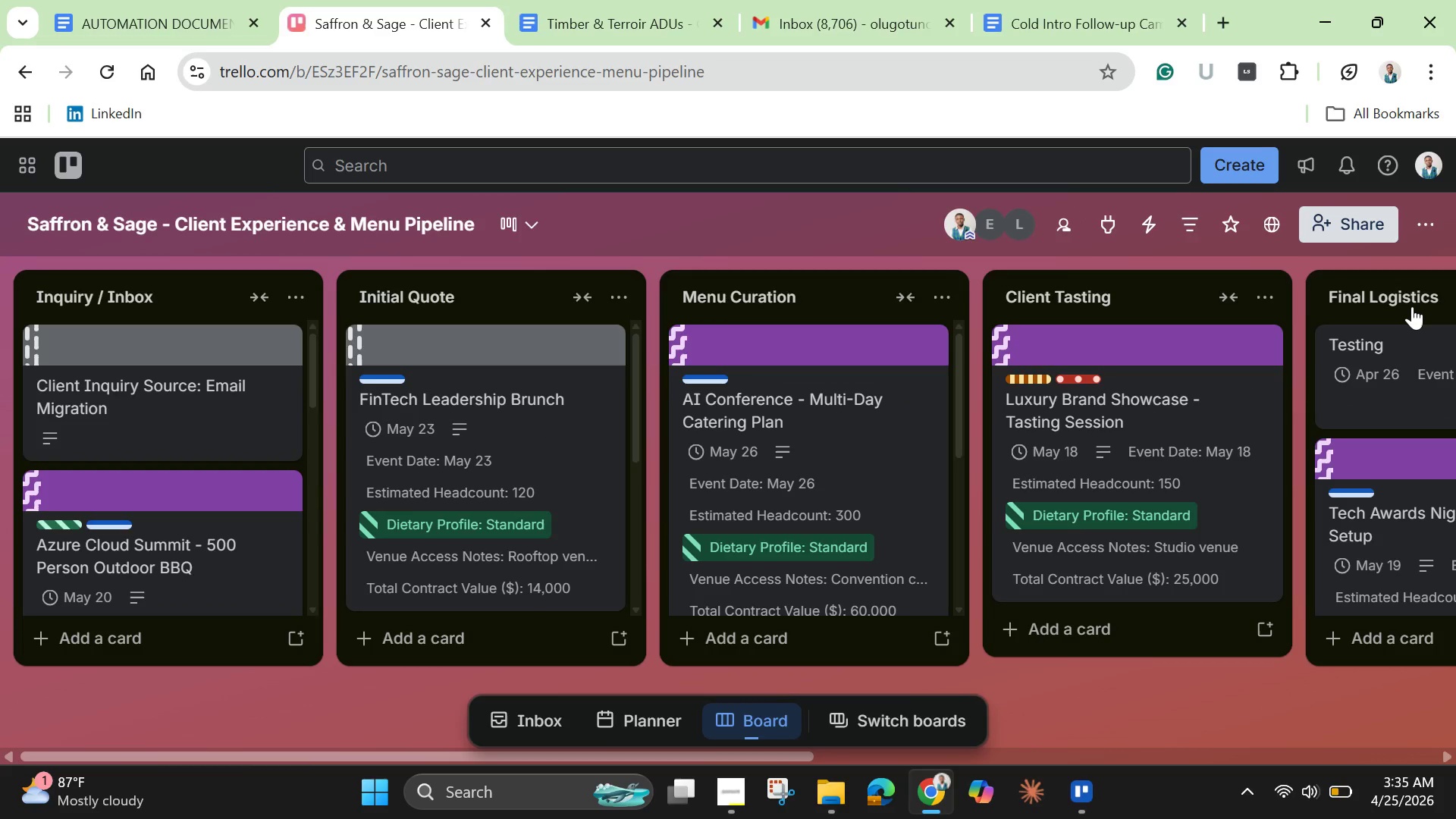 
wait(8.58)
 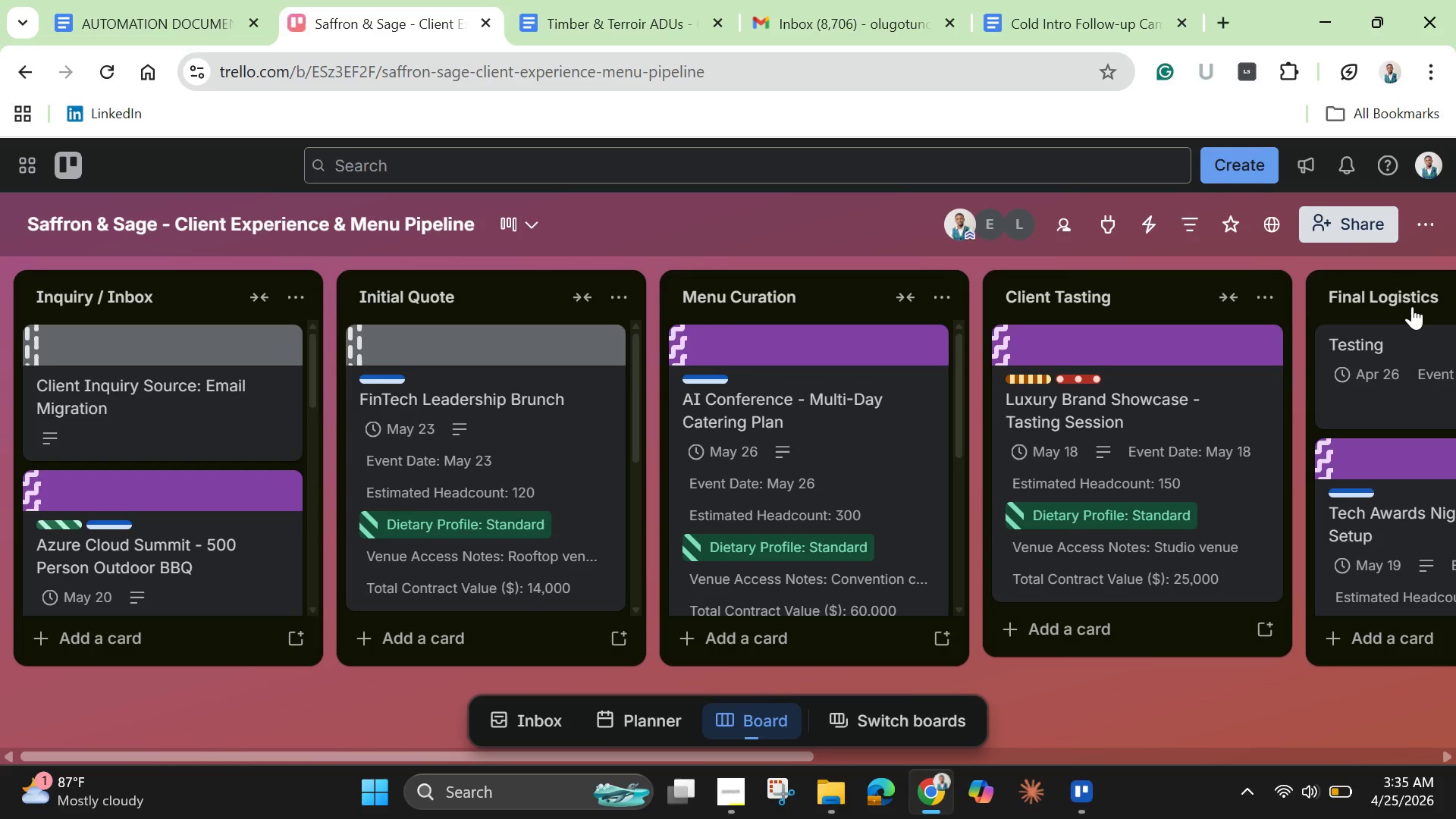 
left_click([1378, 407])
 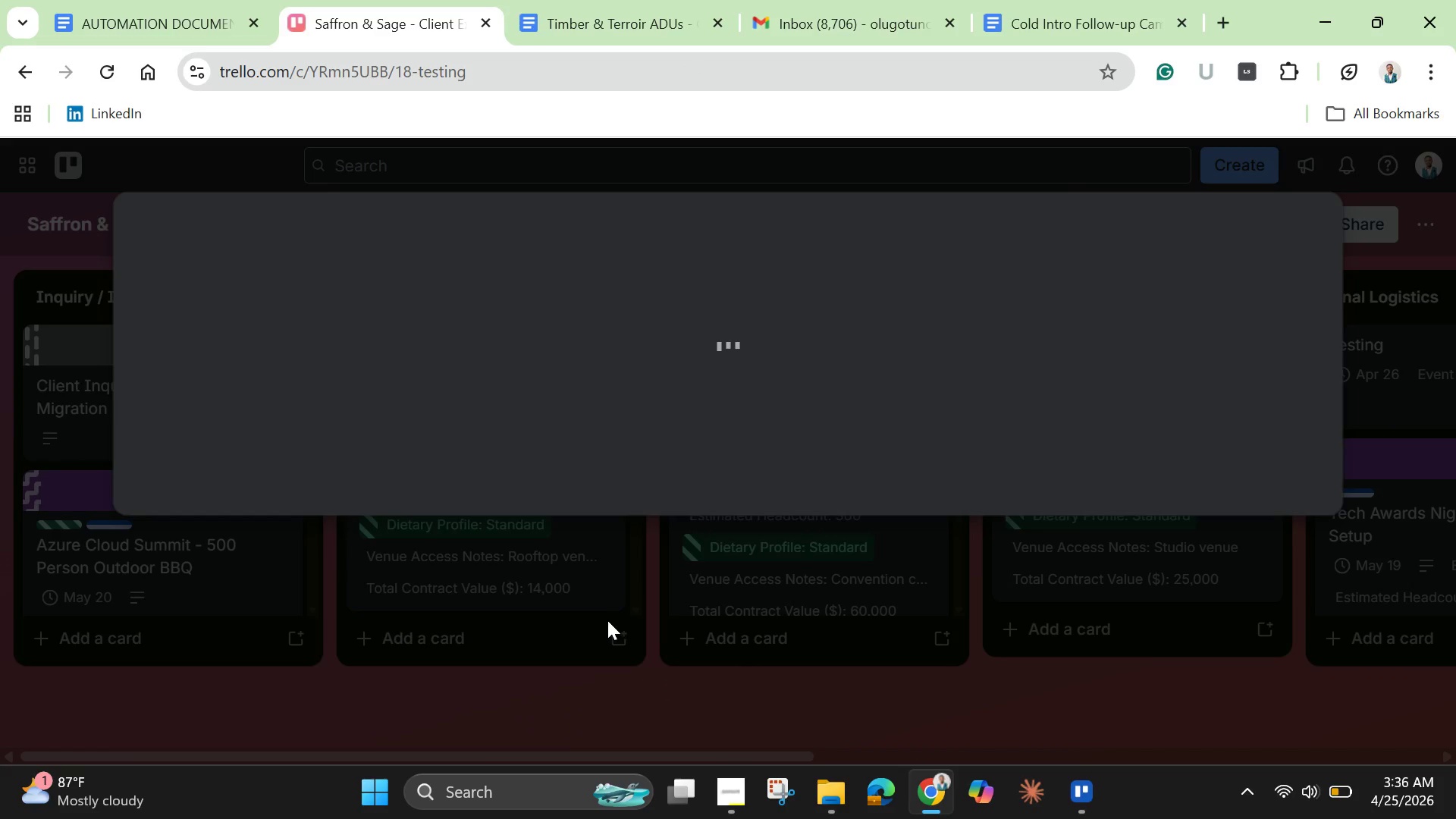 
mouse_move([620, 636])
 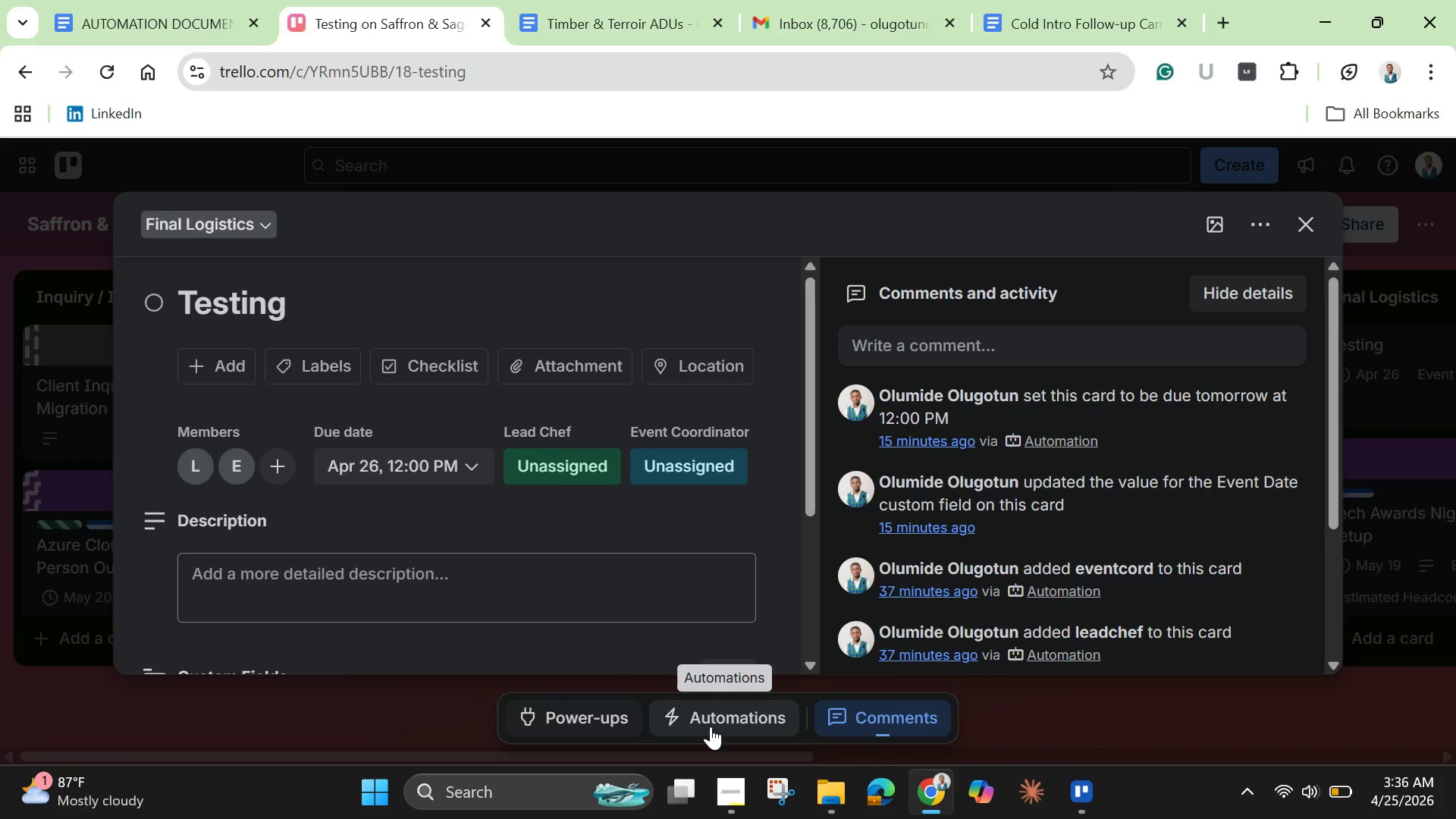 
left_click([723, 717])
 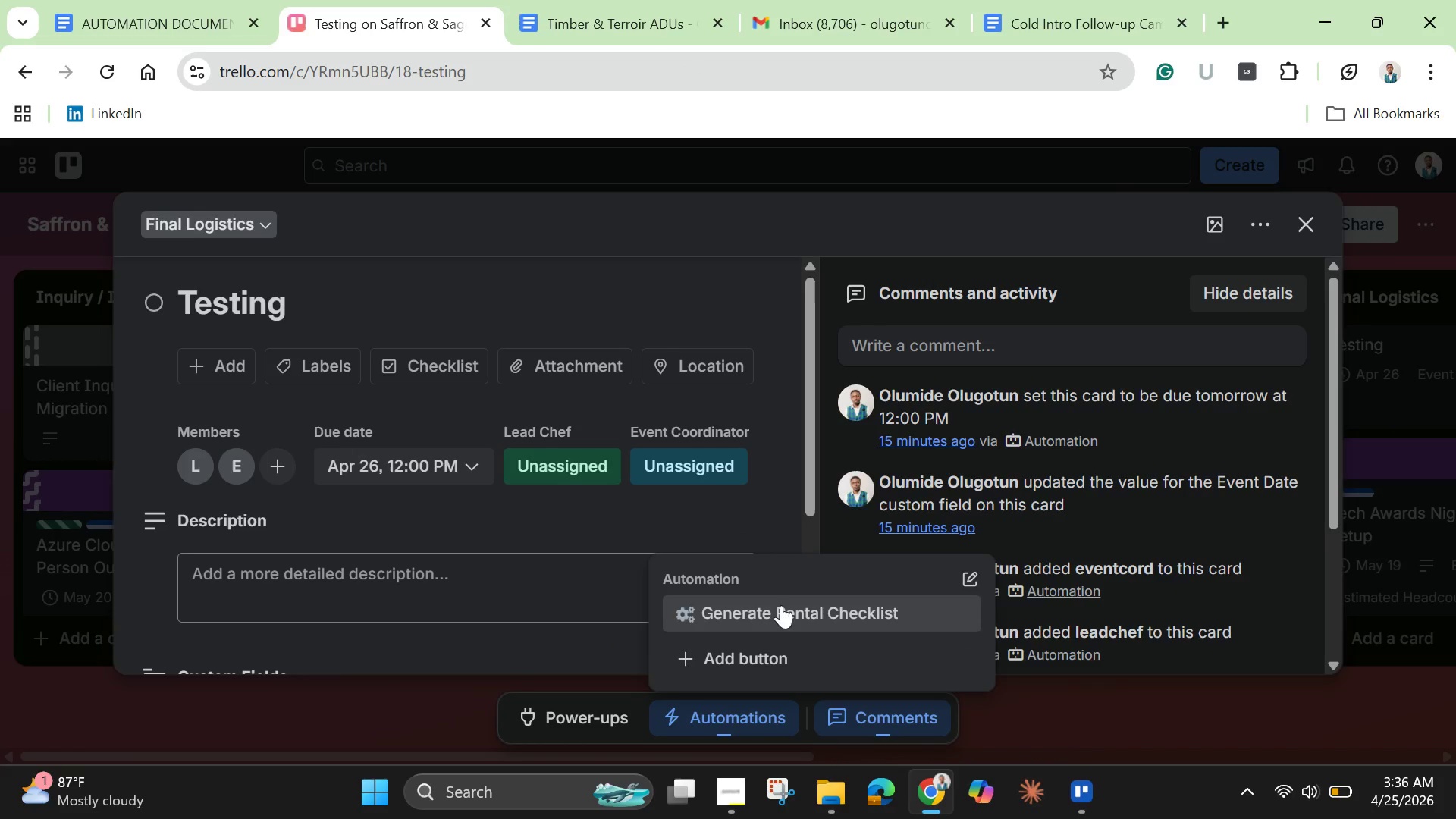 
left_click([781, 605])
 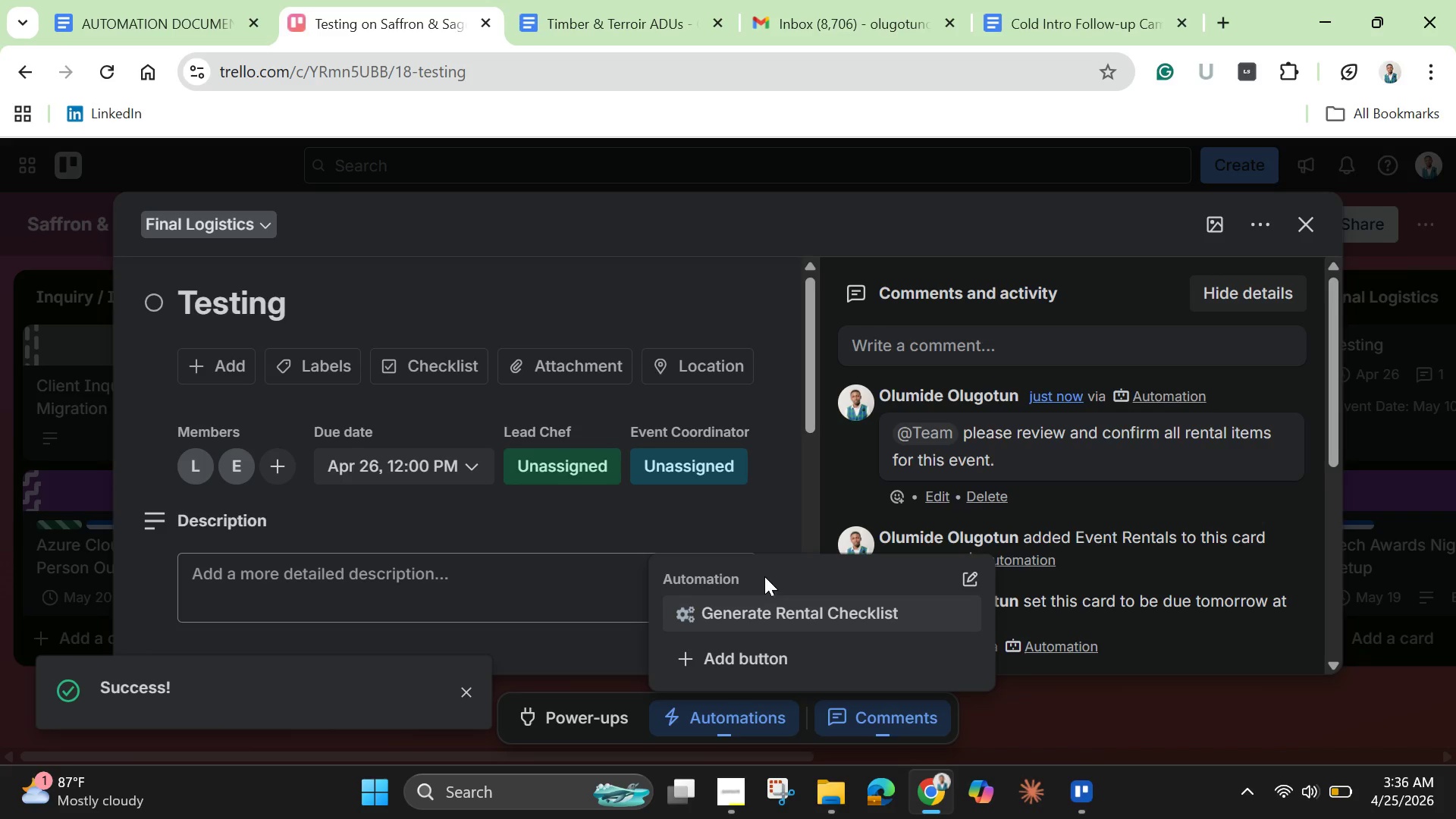 
wait(7.47)
 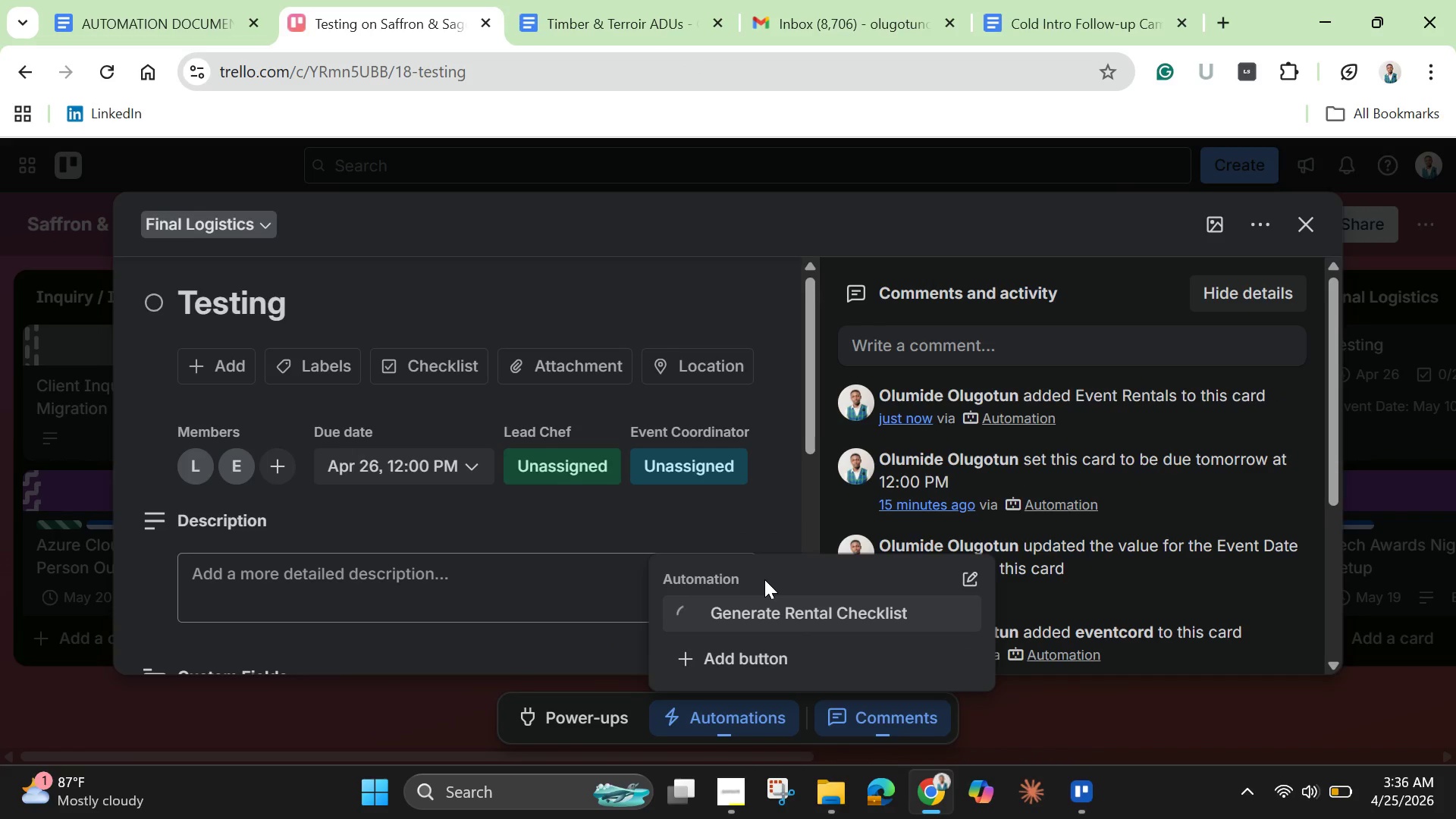 
left_click_drag(start_coordinate=[810, 412], to_coordinate=[802, 638])
 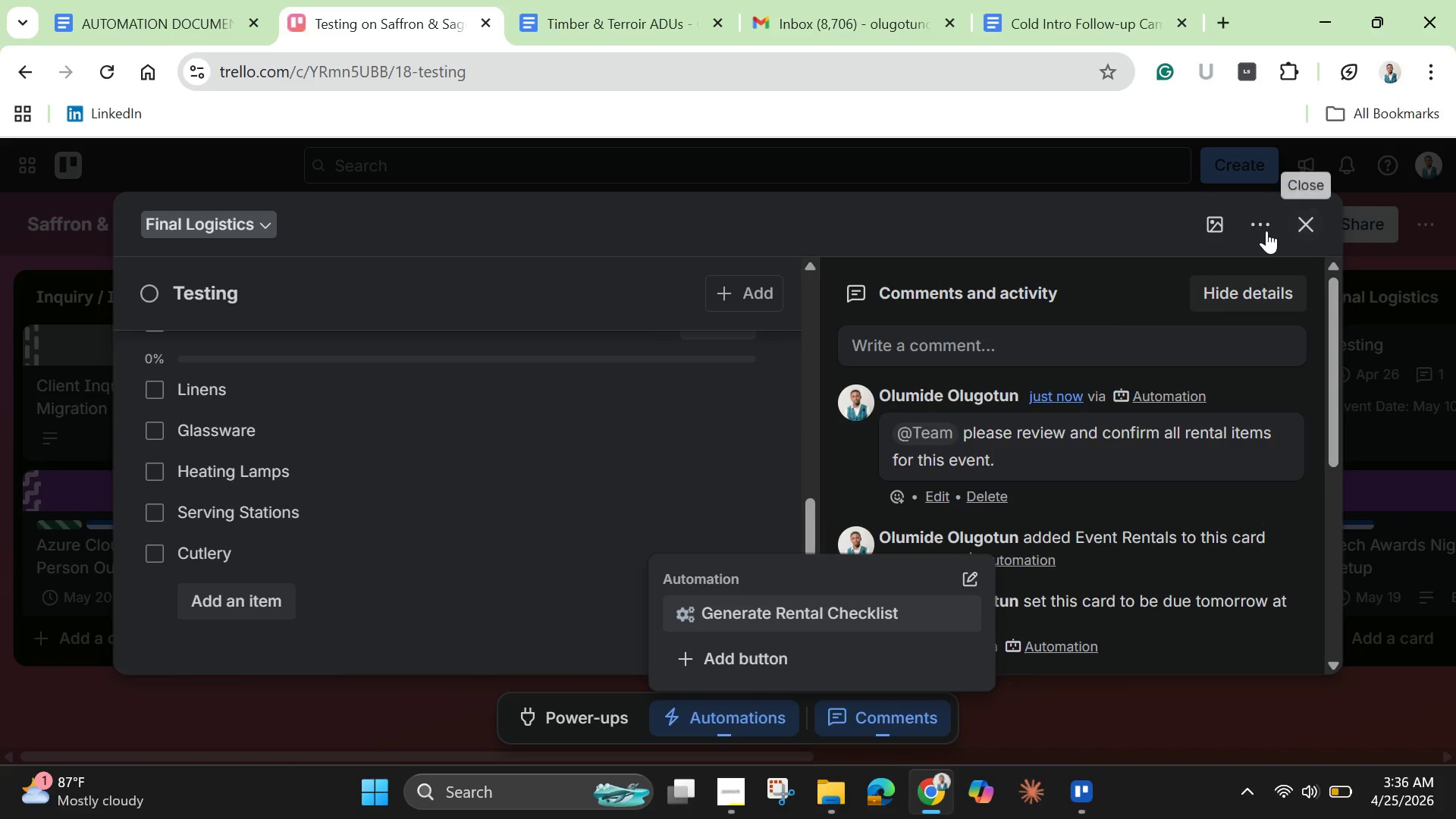 
left_click([1264, 231])
 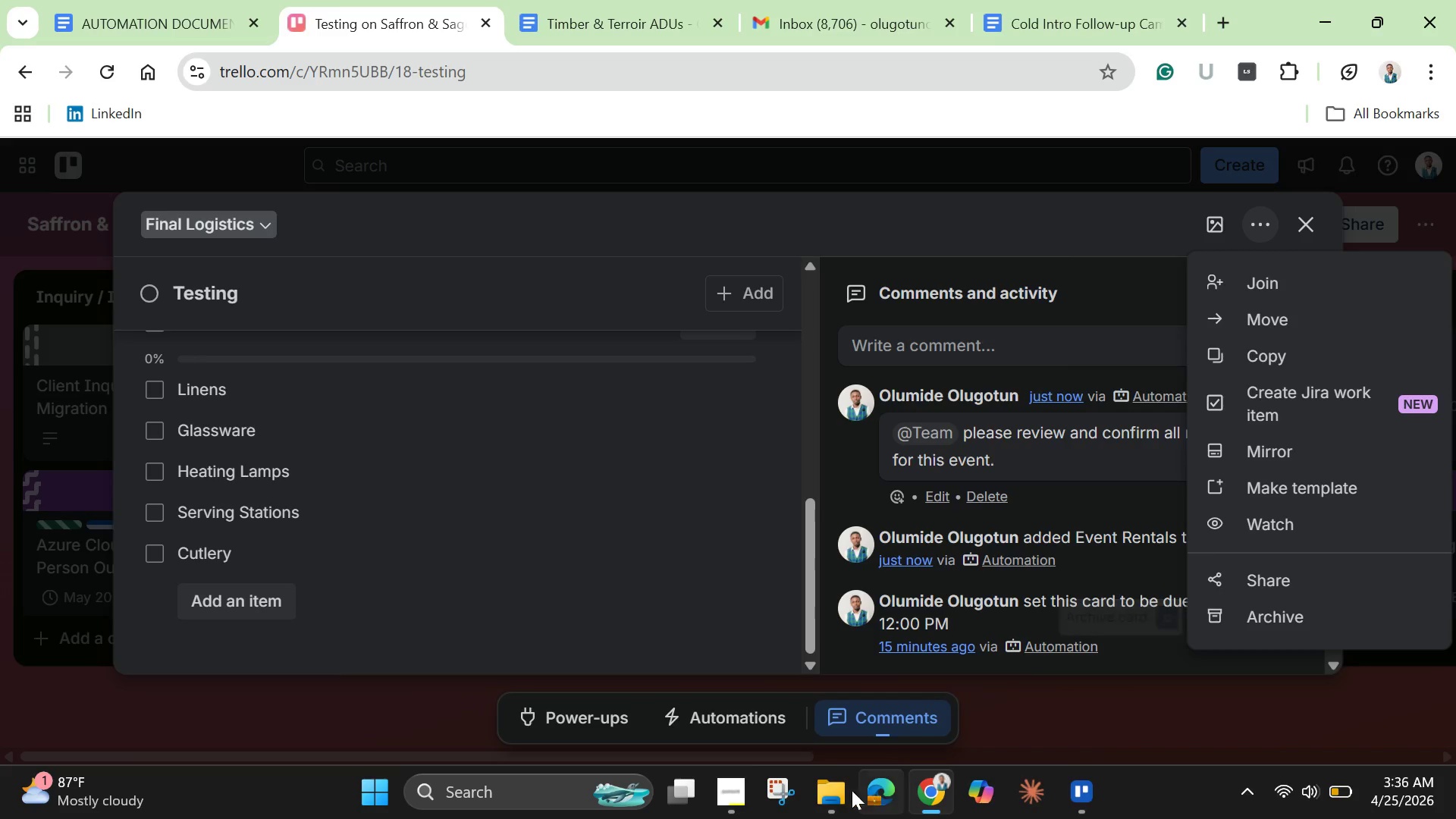 
left_click([732, 793])